 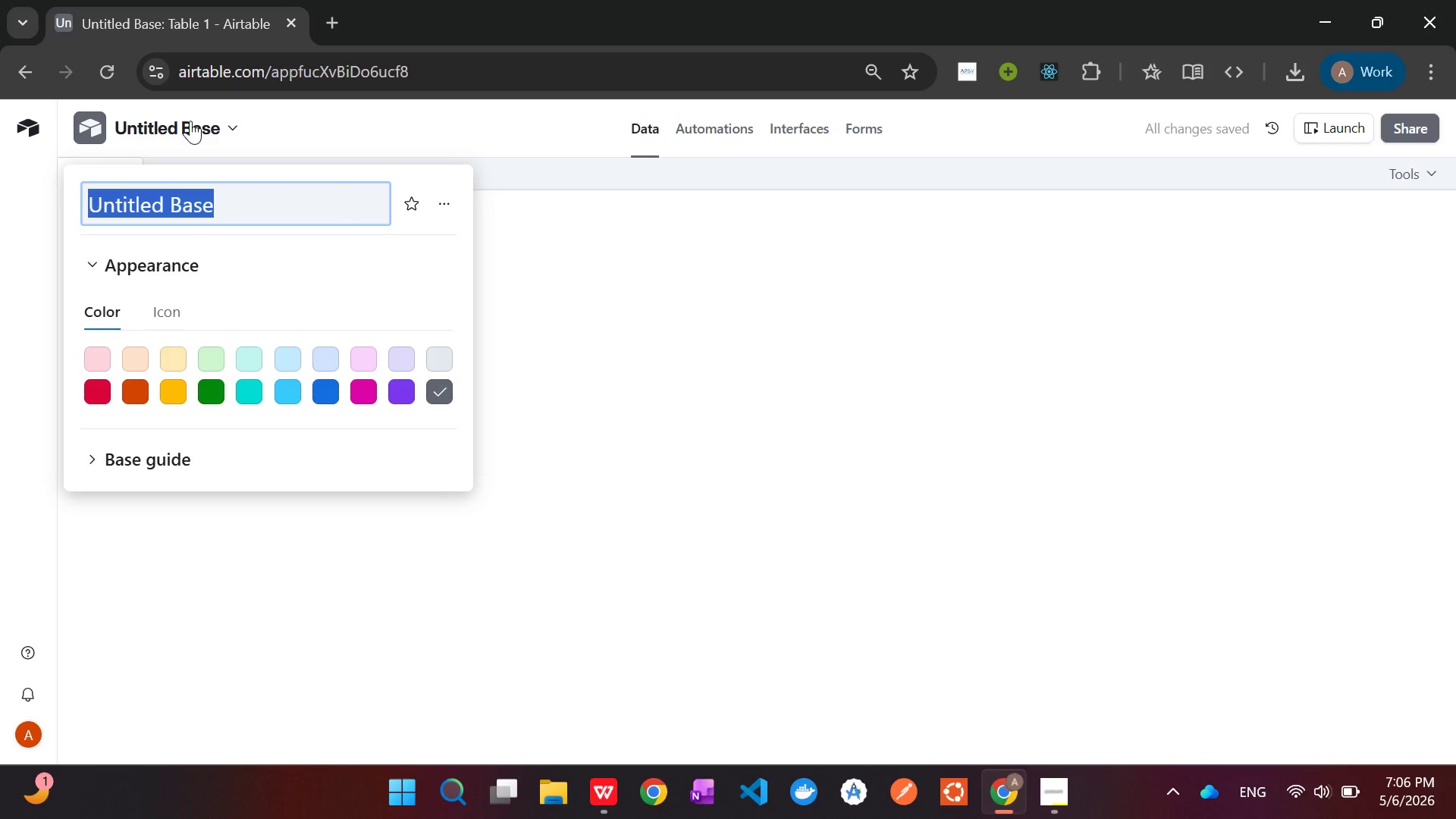 
key(Backspace)
 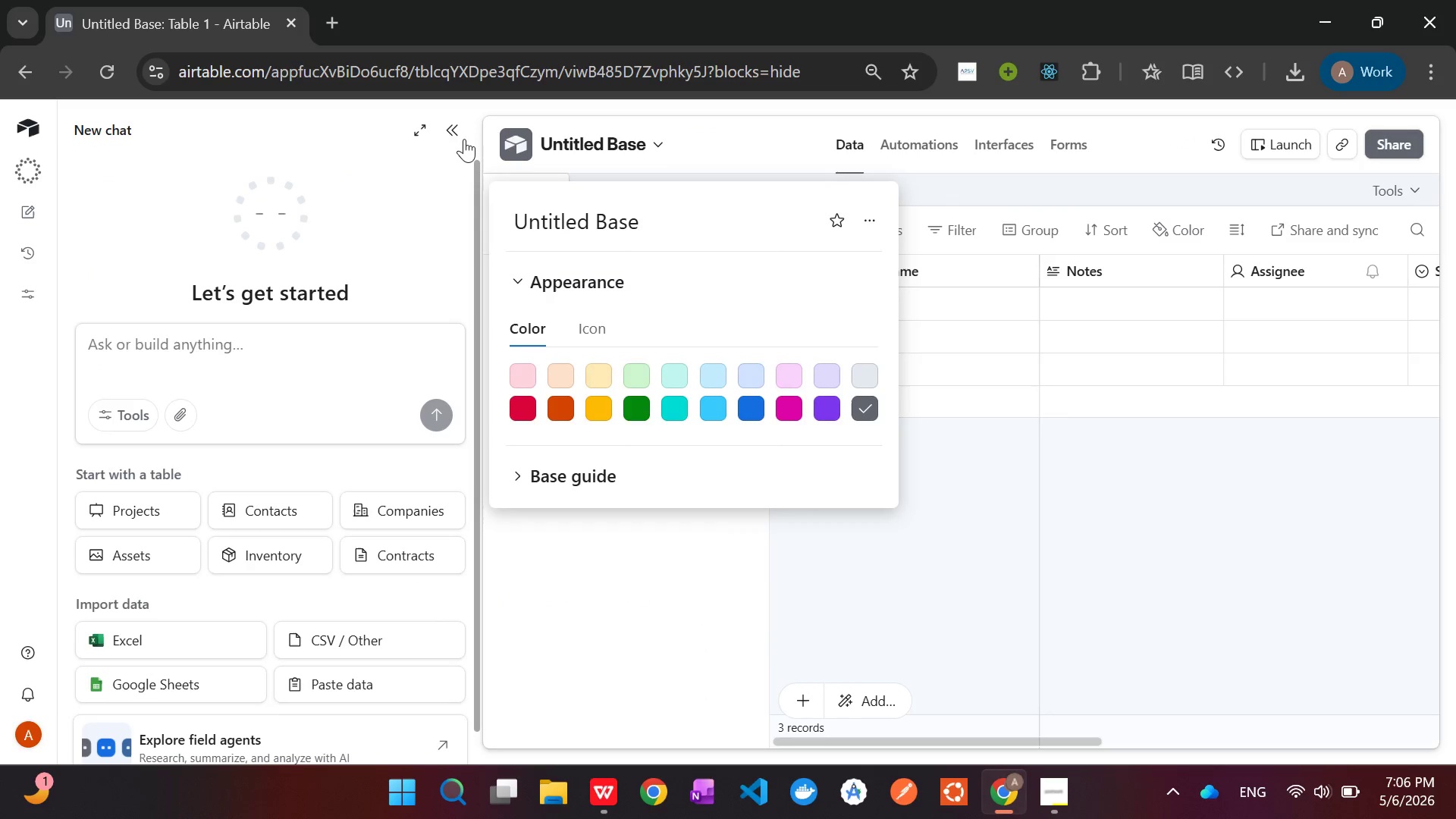 
left_click([455, 132])
 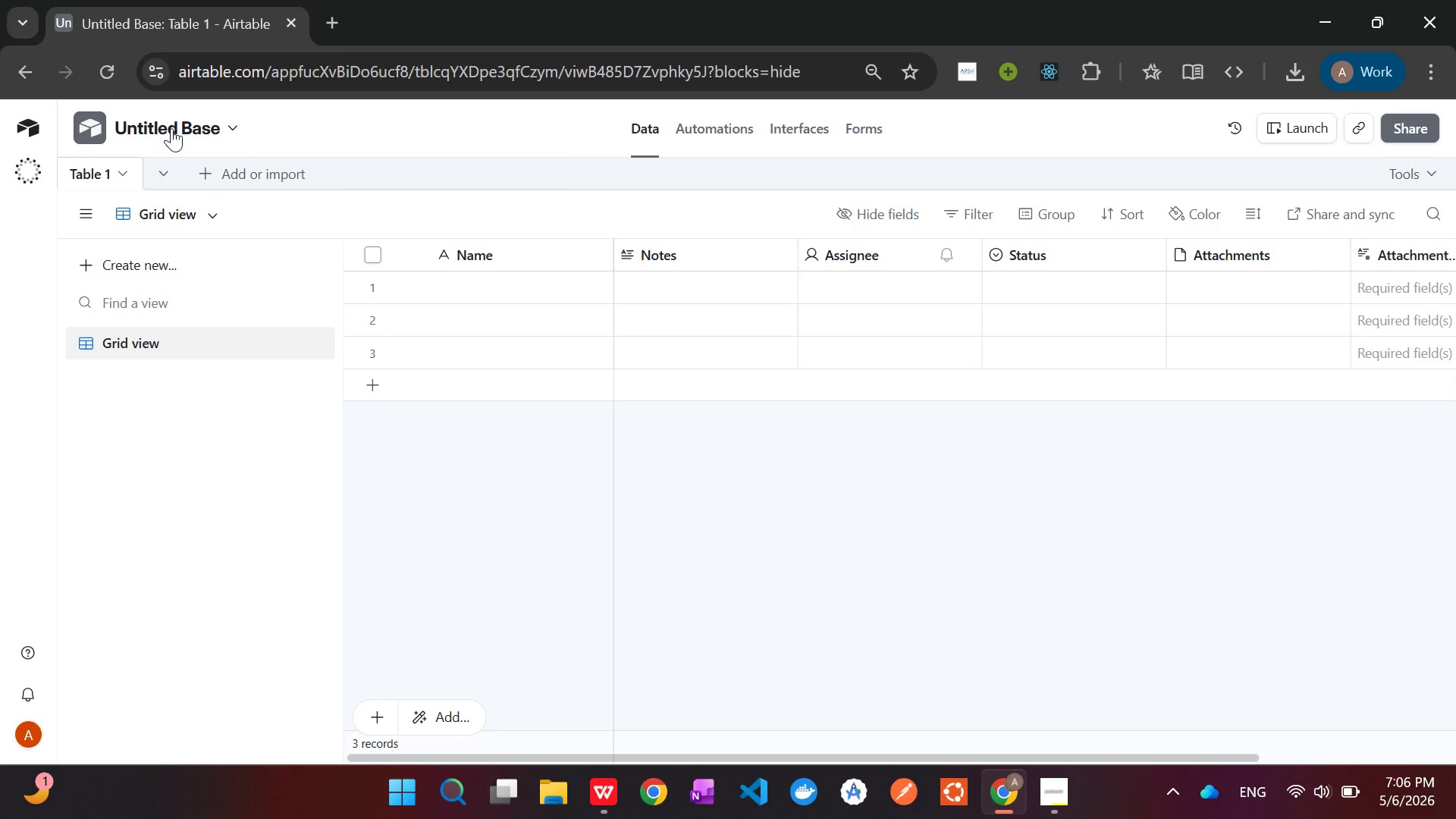 
double_click([171, 133])
 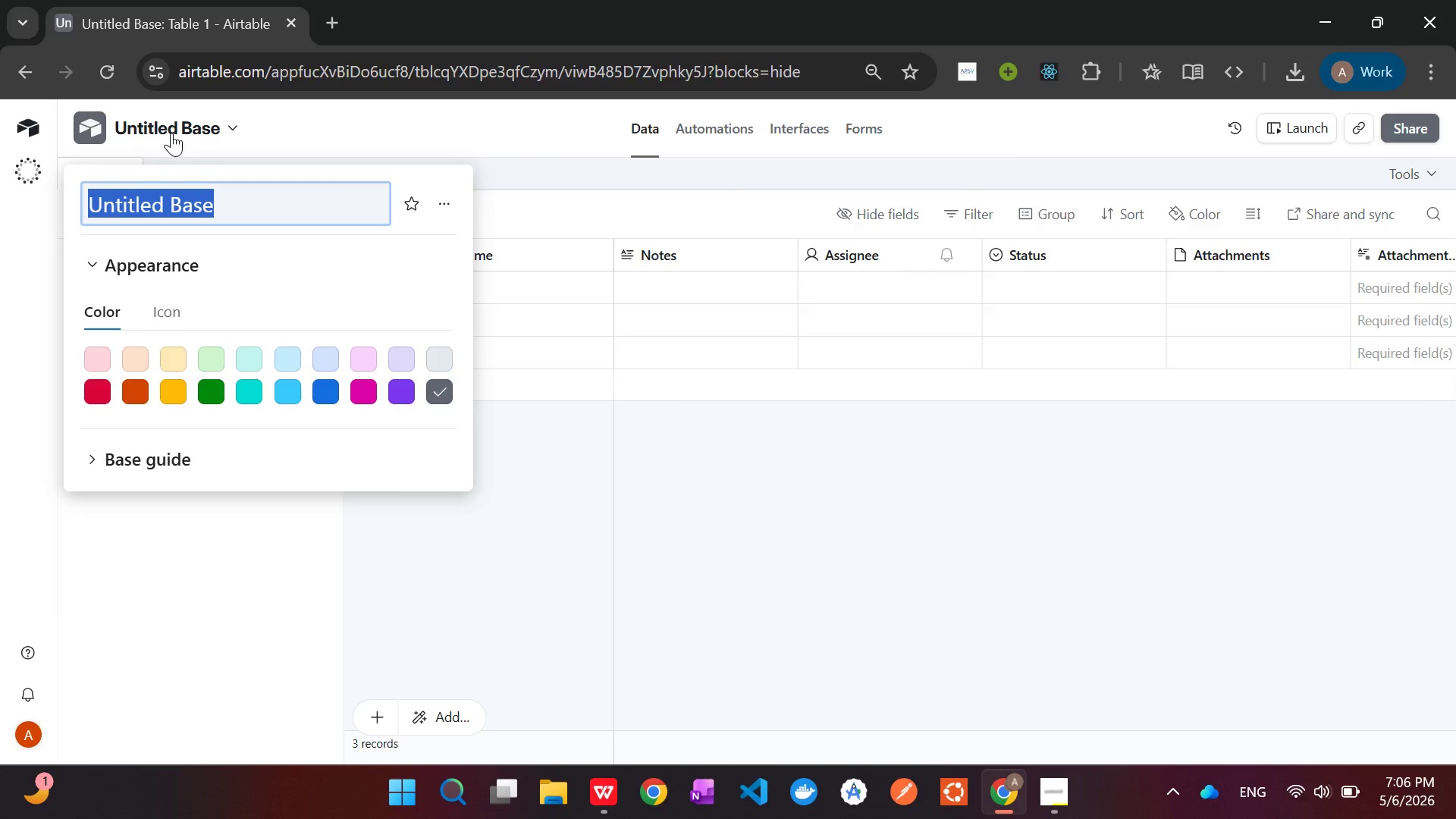 
type(Vendor)
 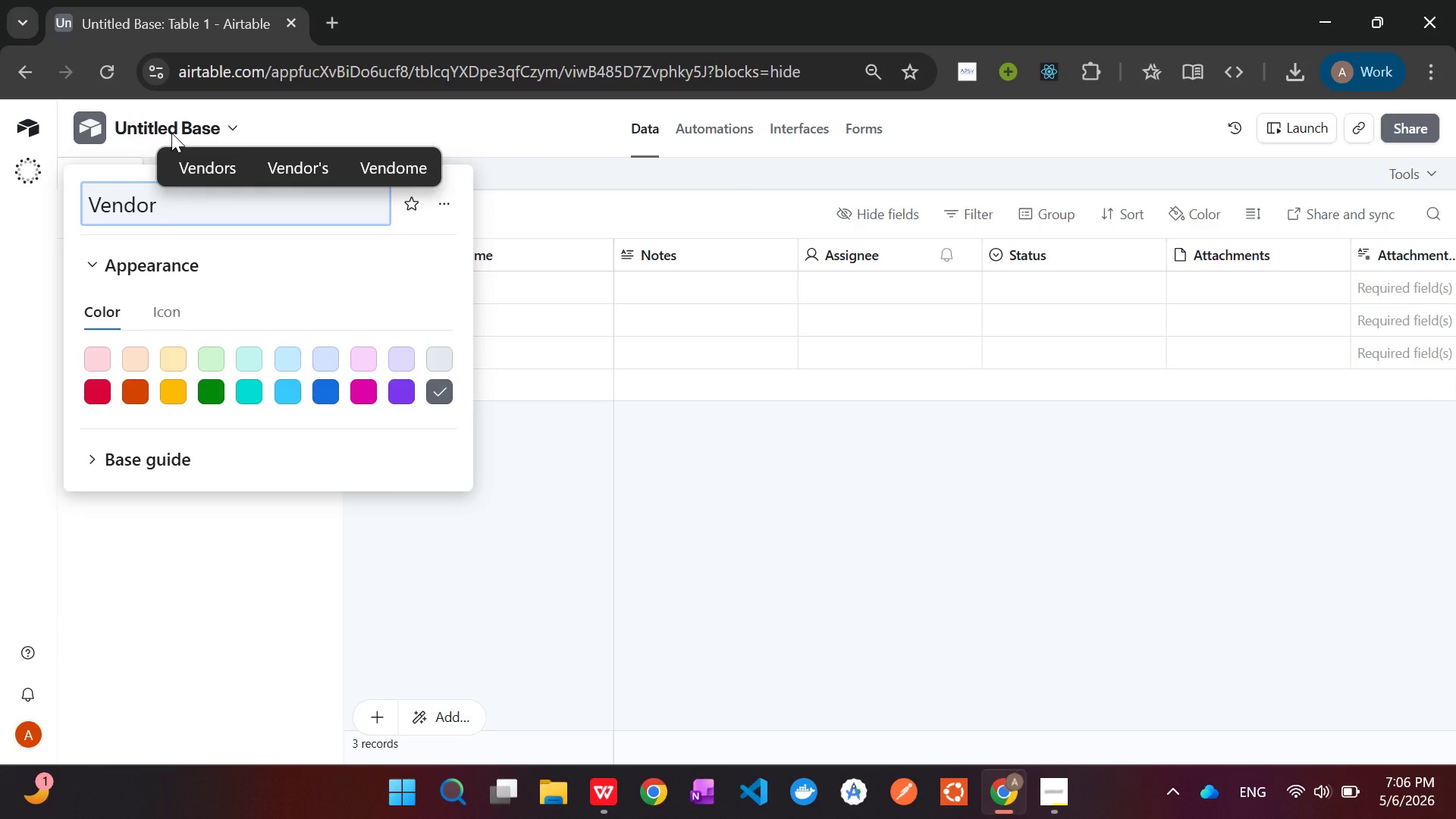 
wait(6.77)
 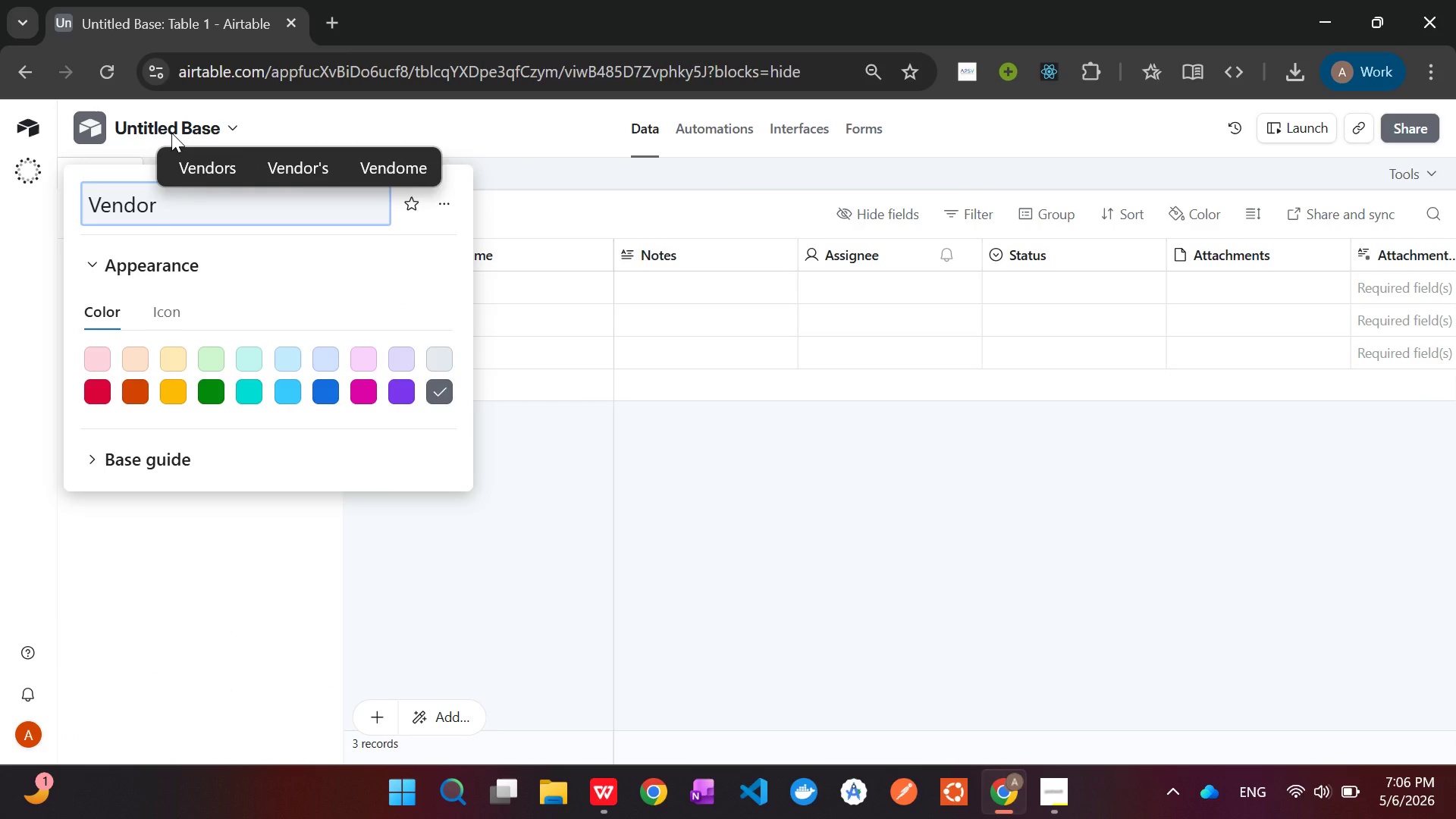 
type( Benchmarj)
key(Backspace)
type(king Database)
 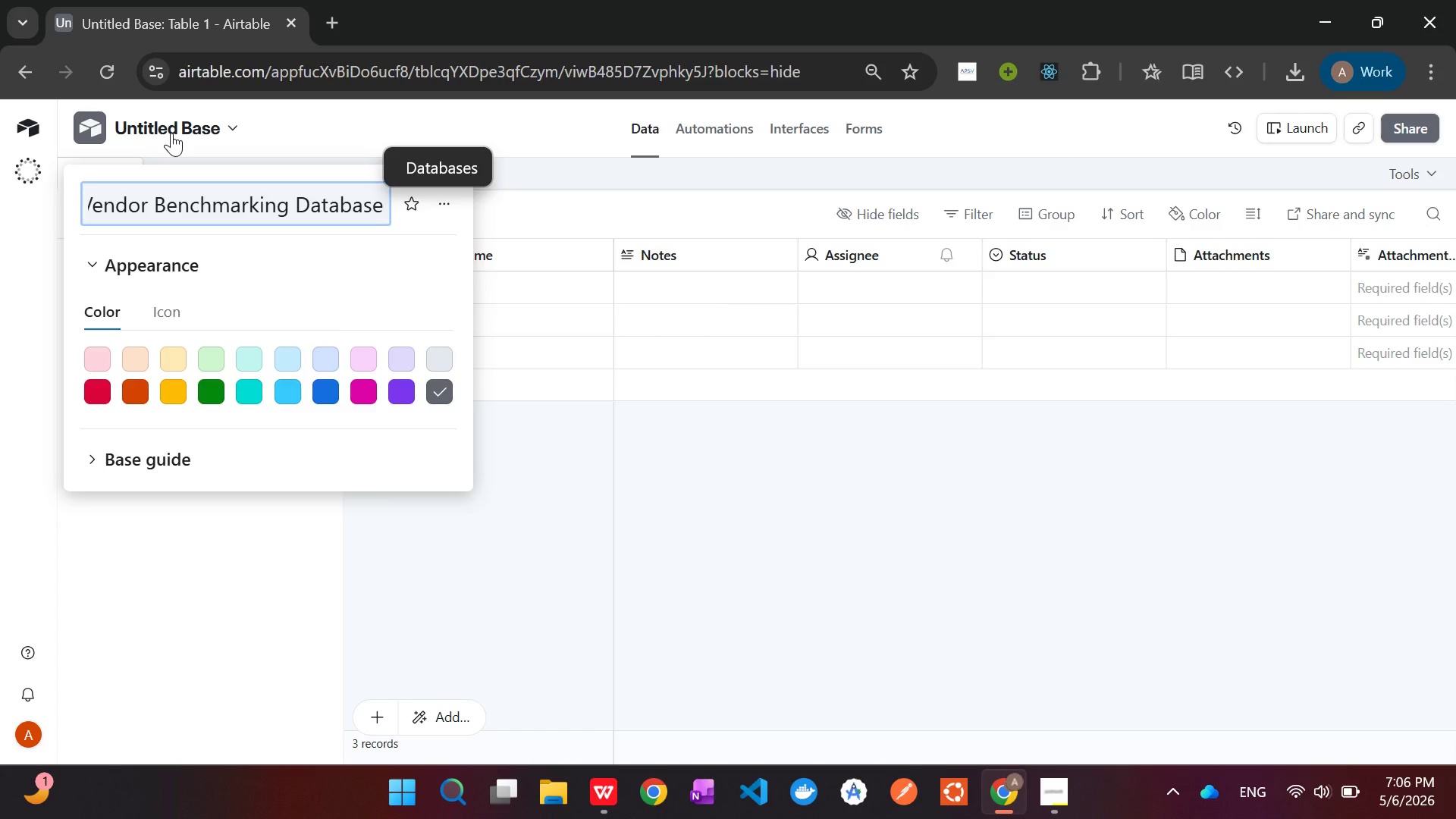 
key(Enter)
 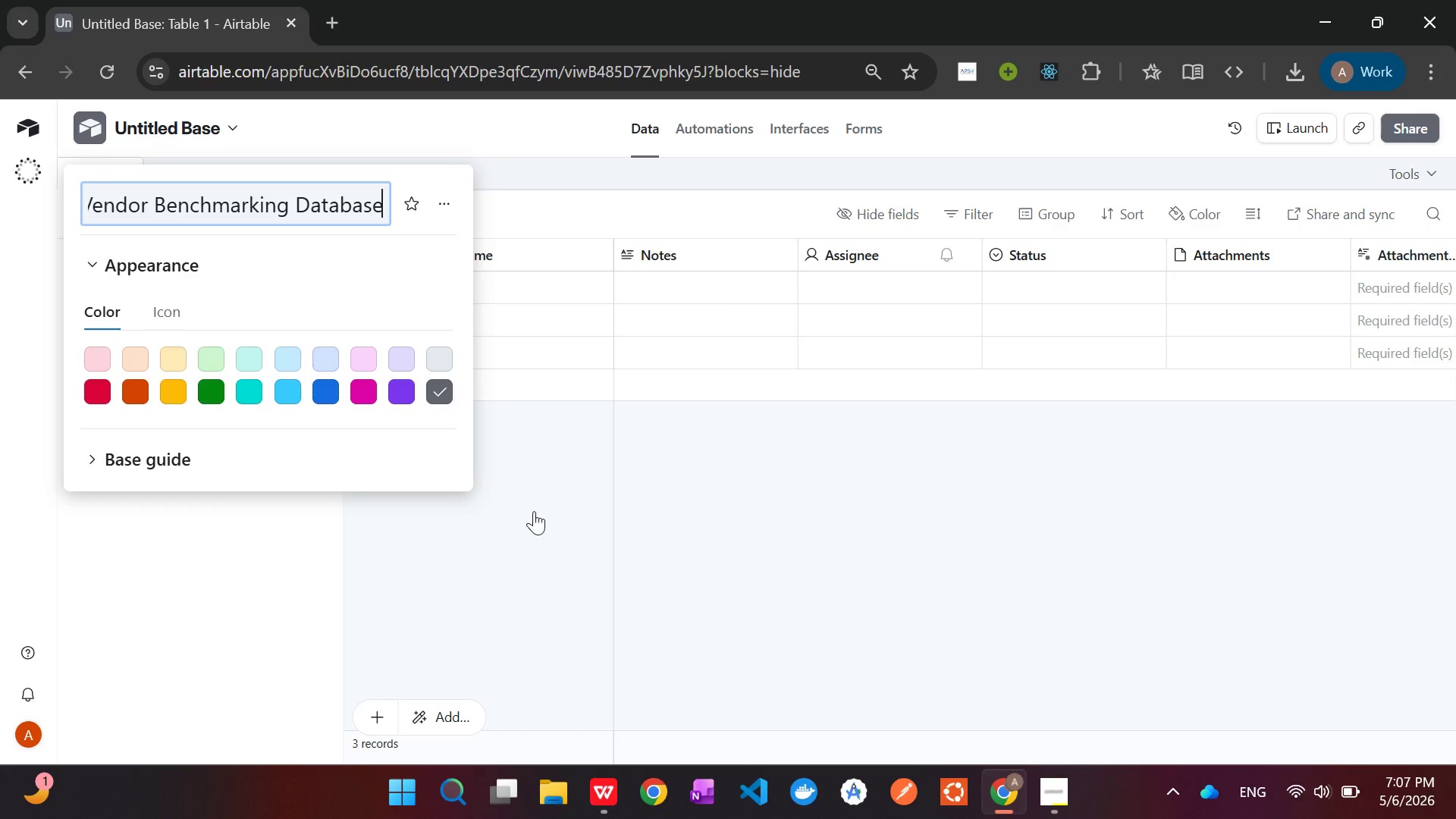 
left_click([548, 518])
 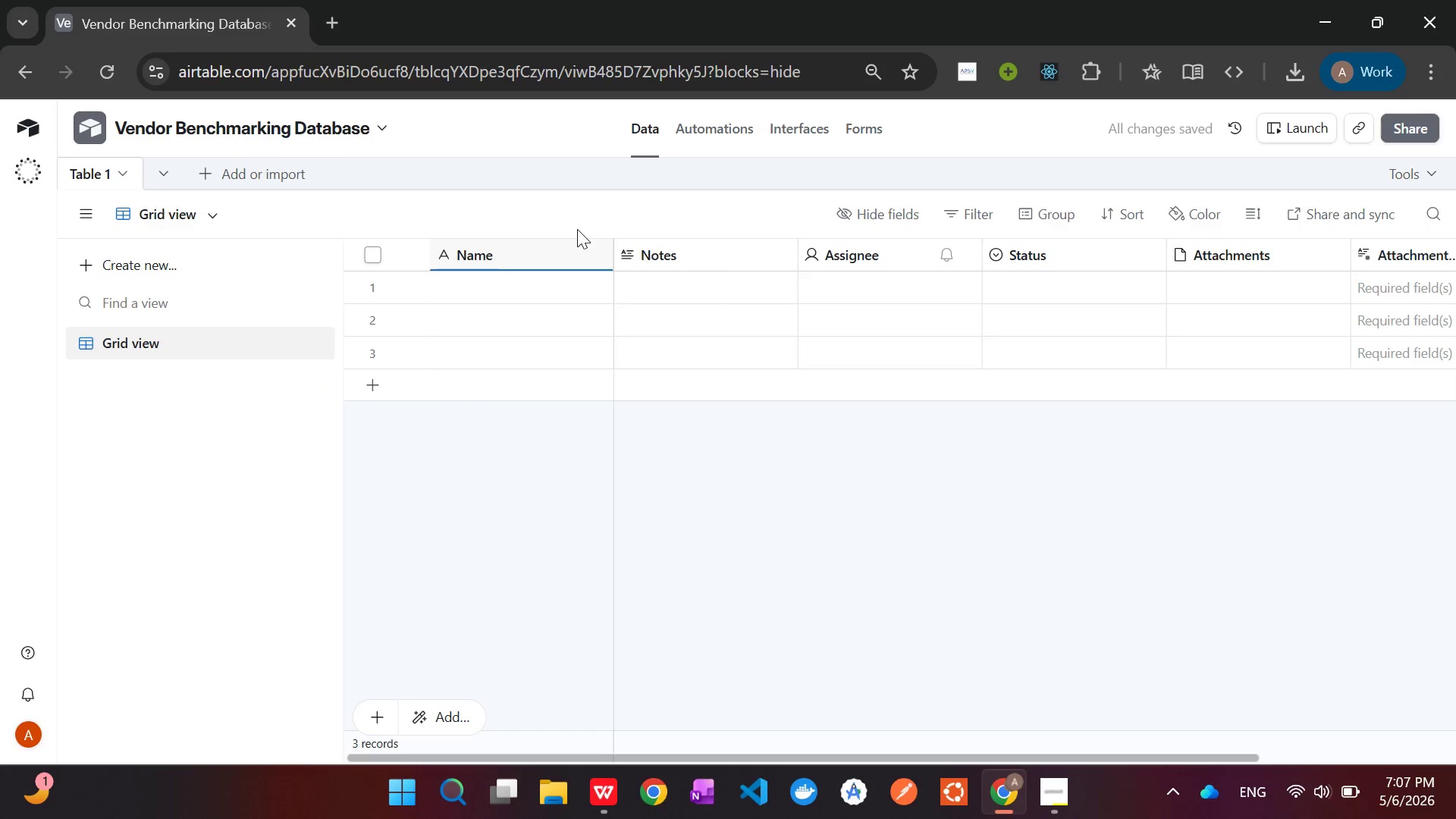 
mouse_move([652, 248])
 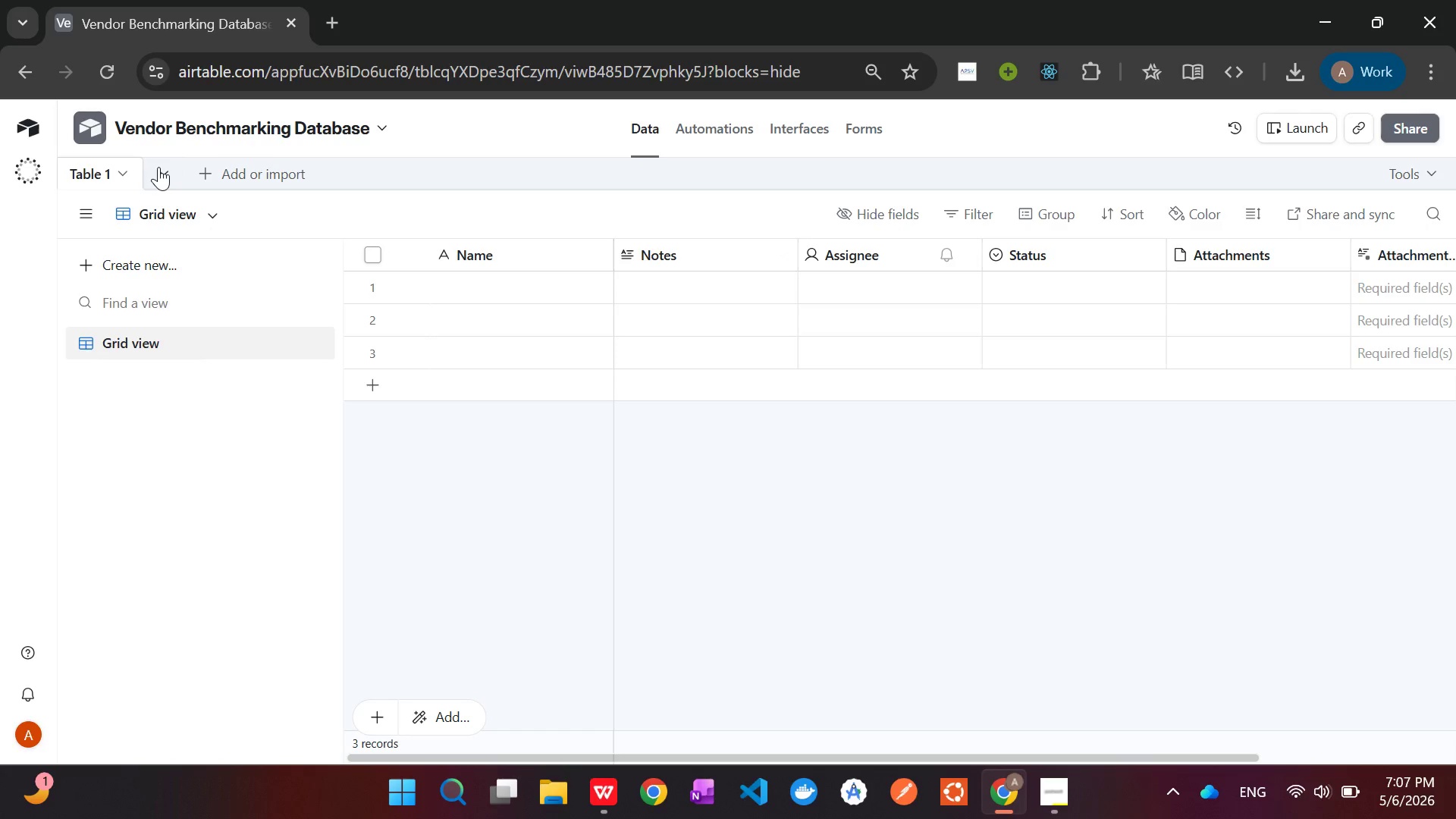 
left_click([159, 167])
 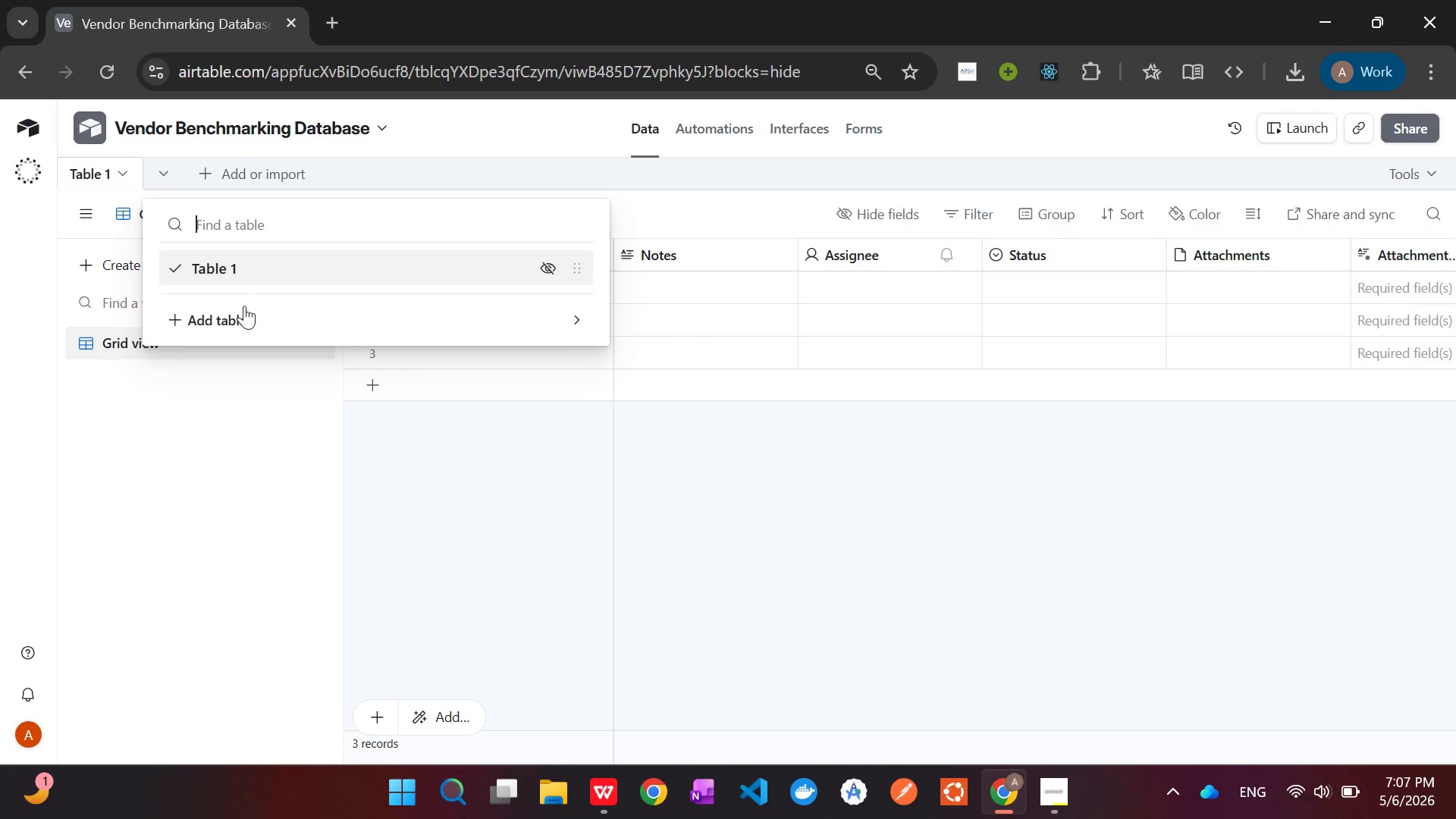 
left_click([249, 316])
 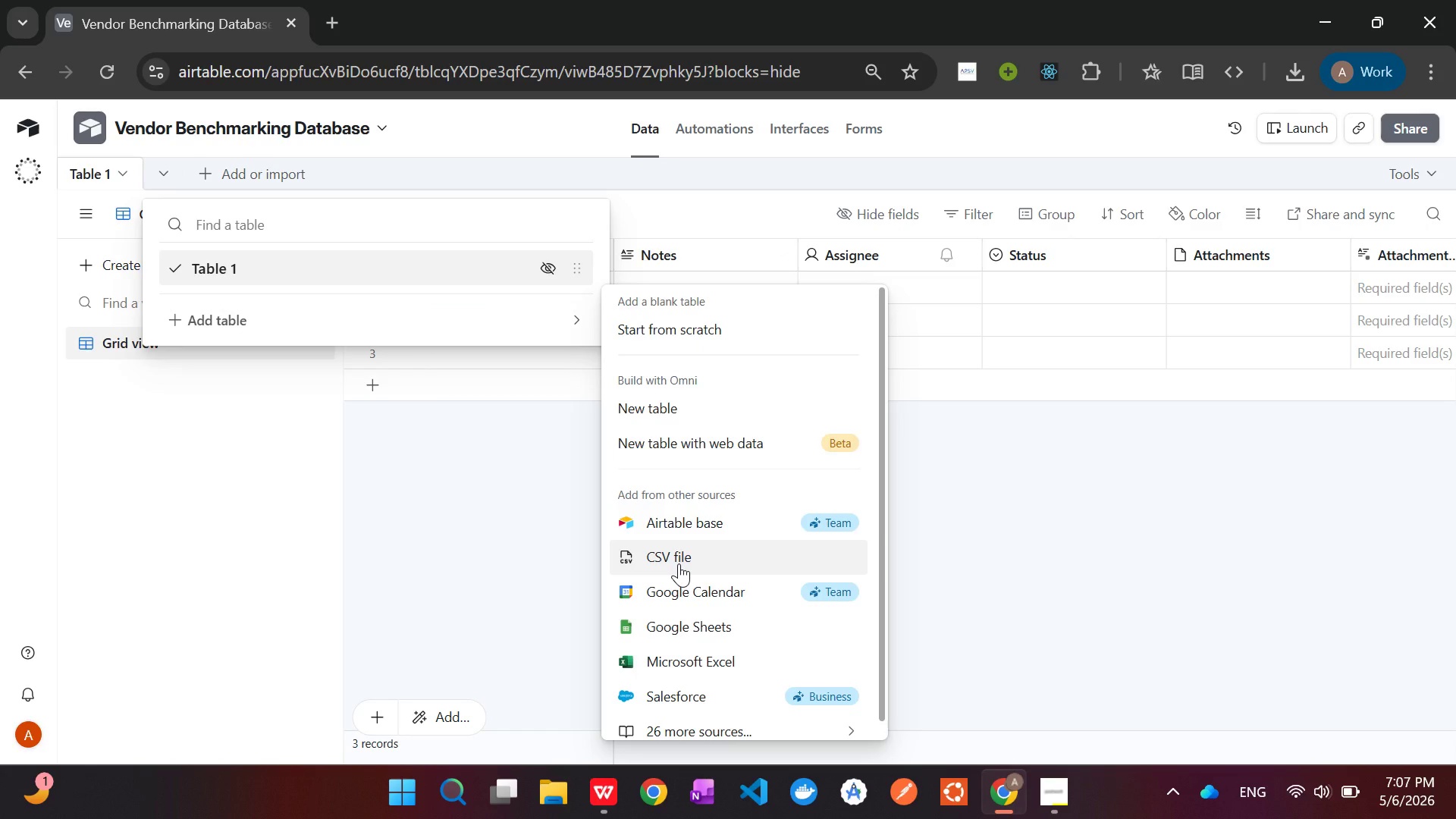 
wait(8.2)
 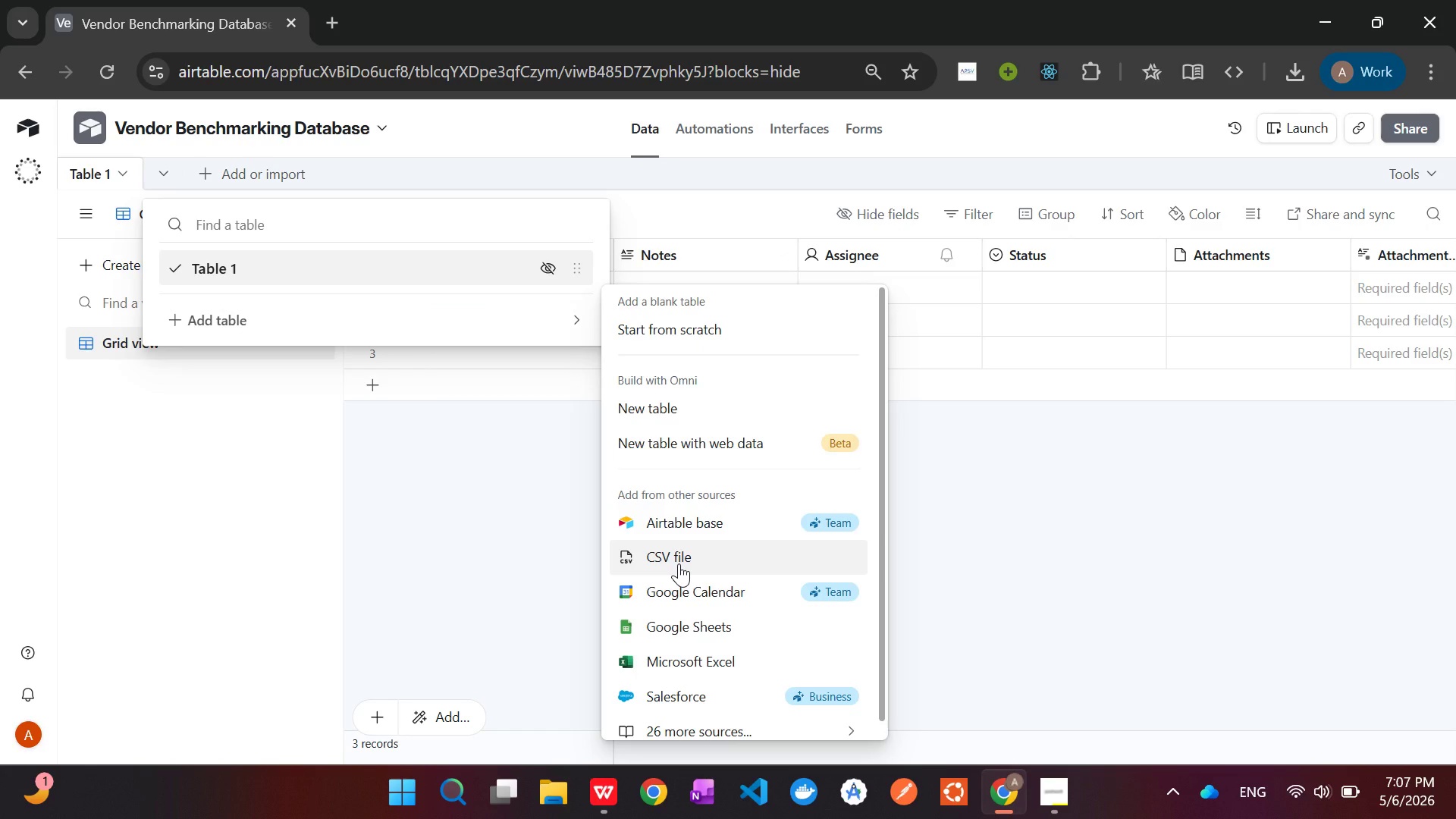 
left_click([679, 563])
 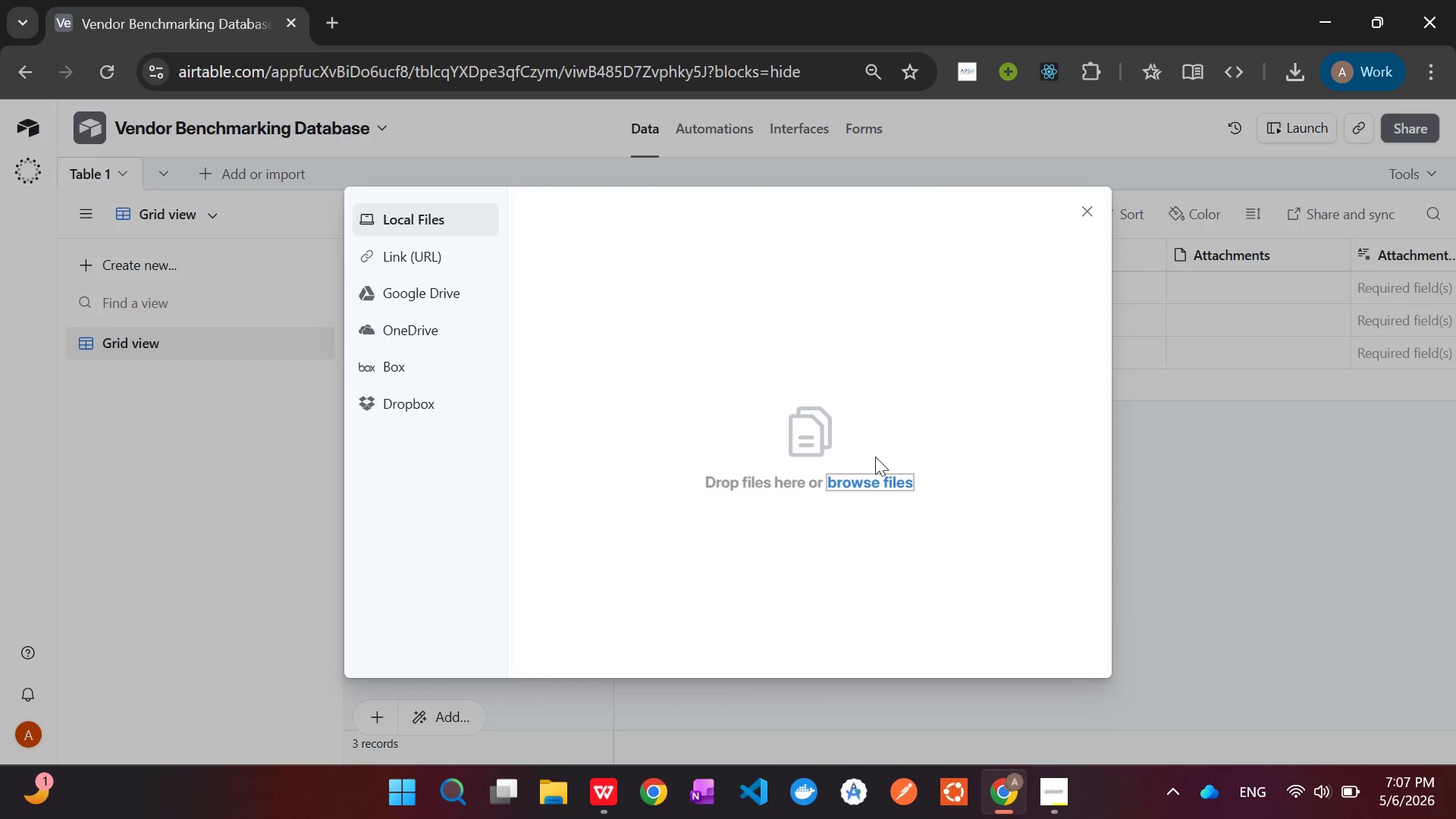 
left_click([869, 481])
 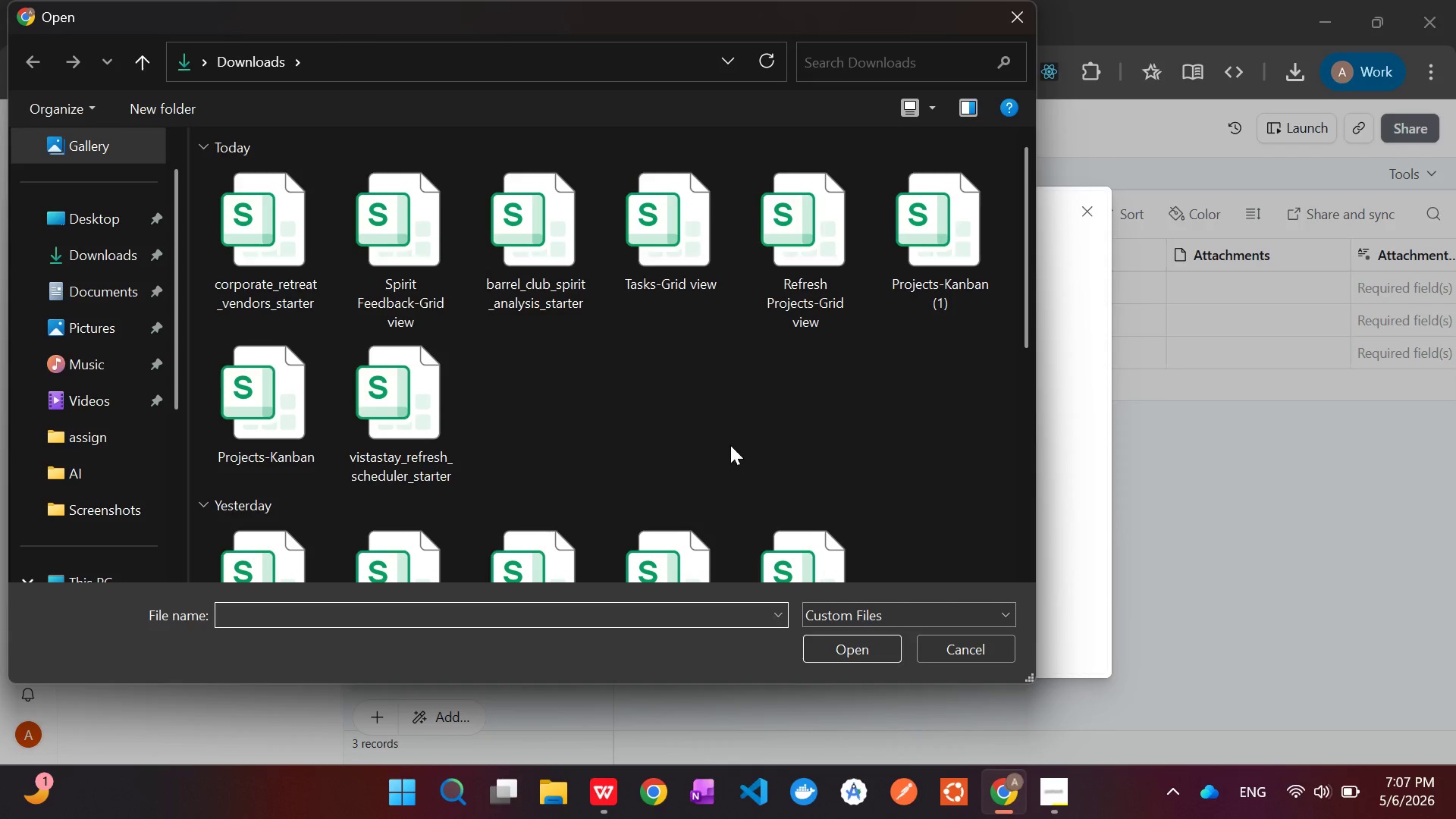 
left_click([275, 224])
 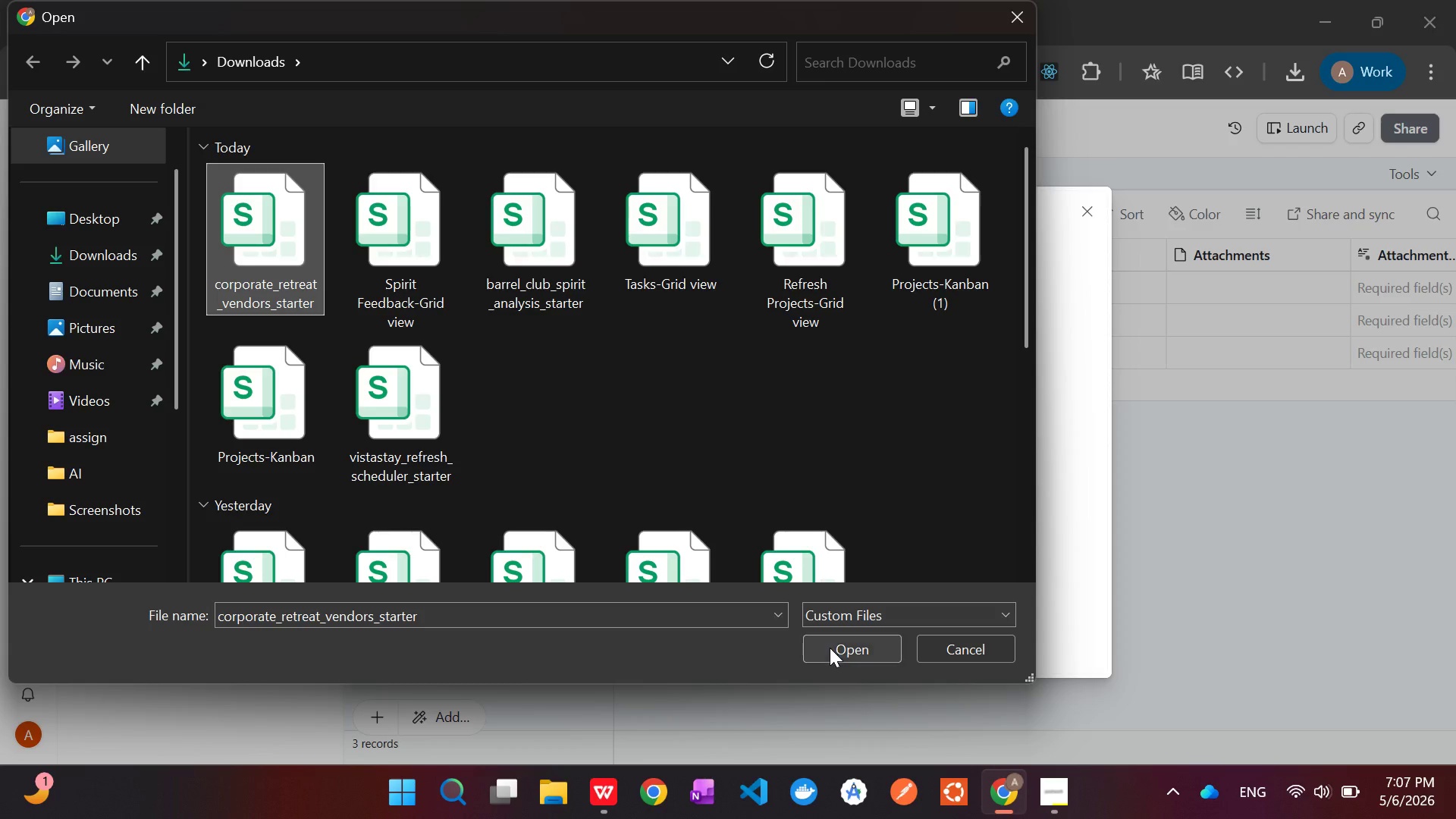 
left_click([830, 648])
 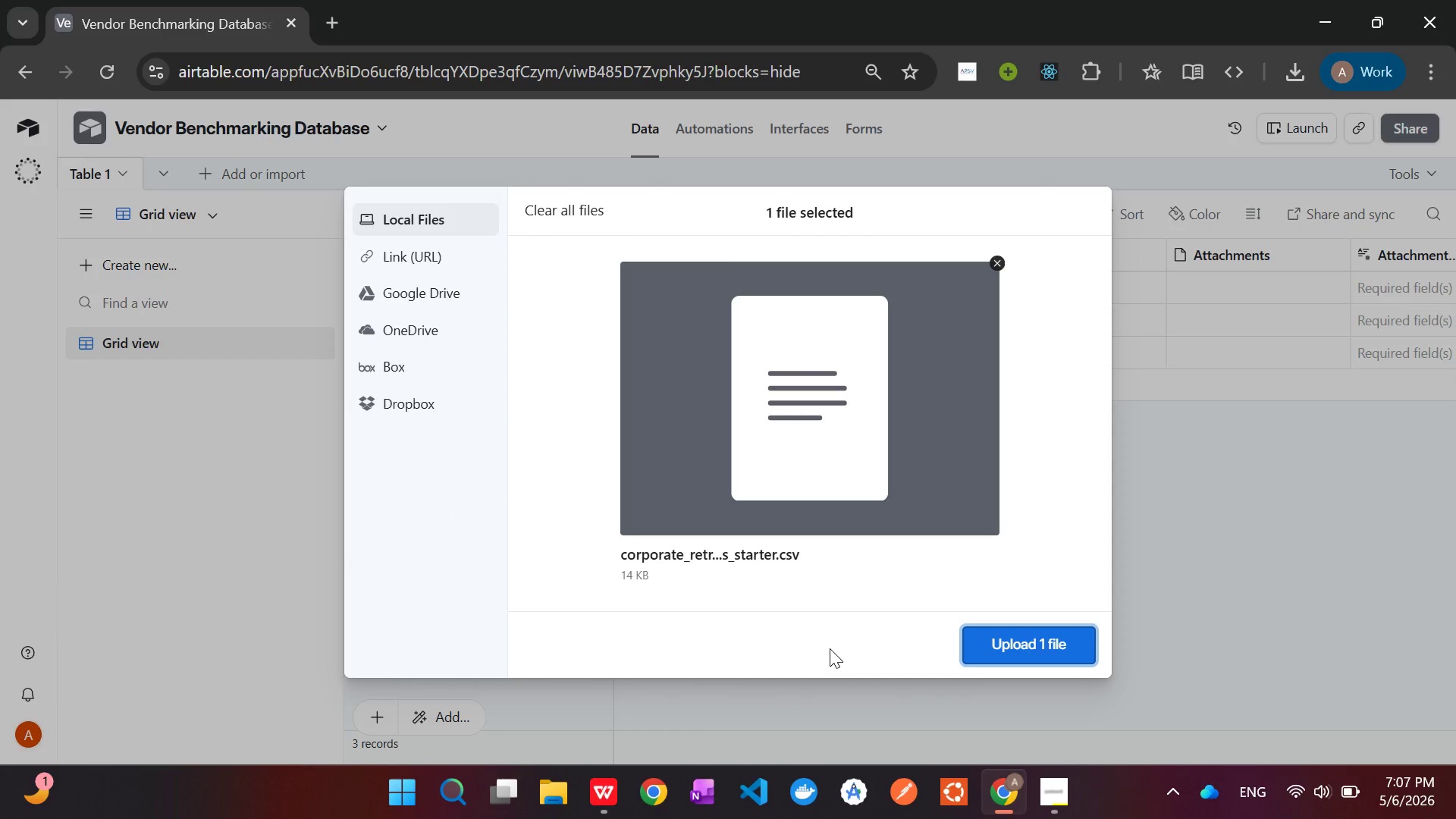 
wait(5.45)
 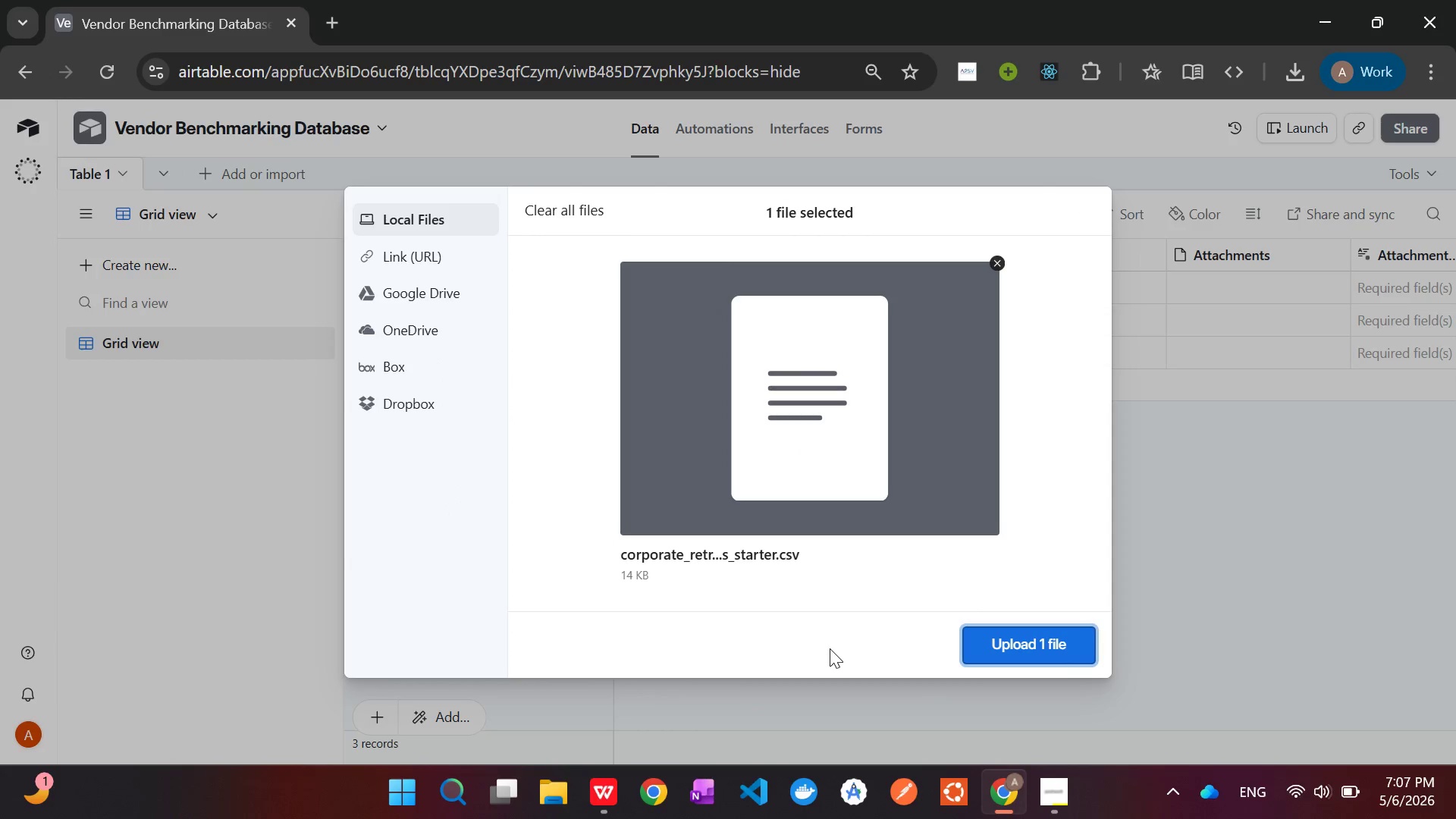 
left_click([1022, 645])
 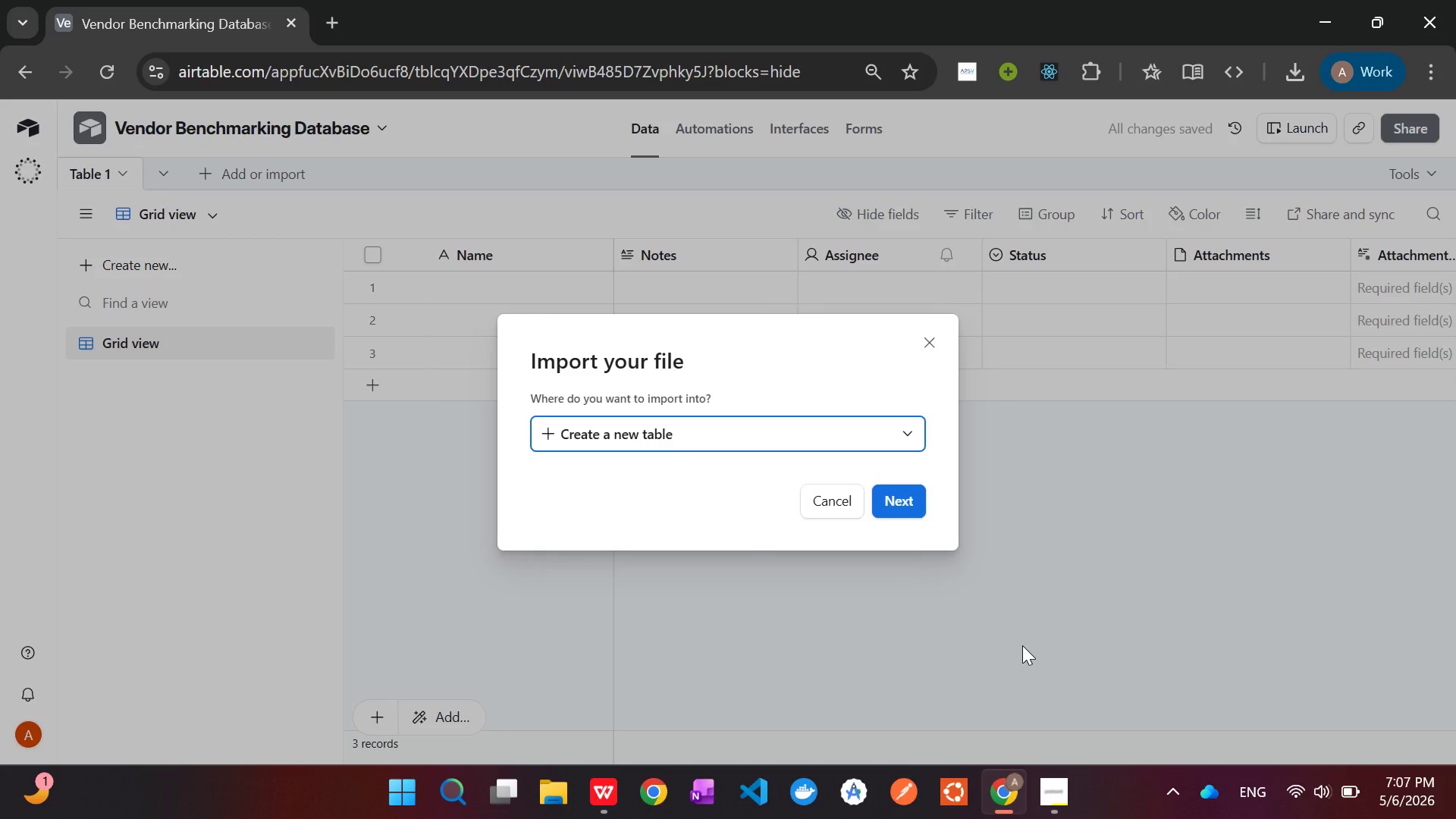 
wait(15.09)
 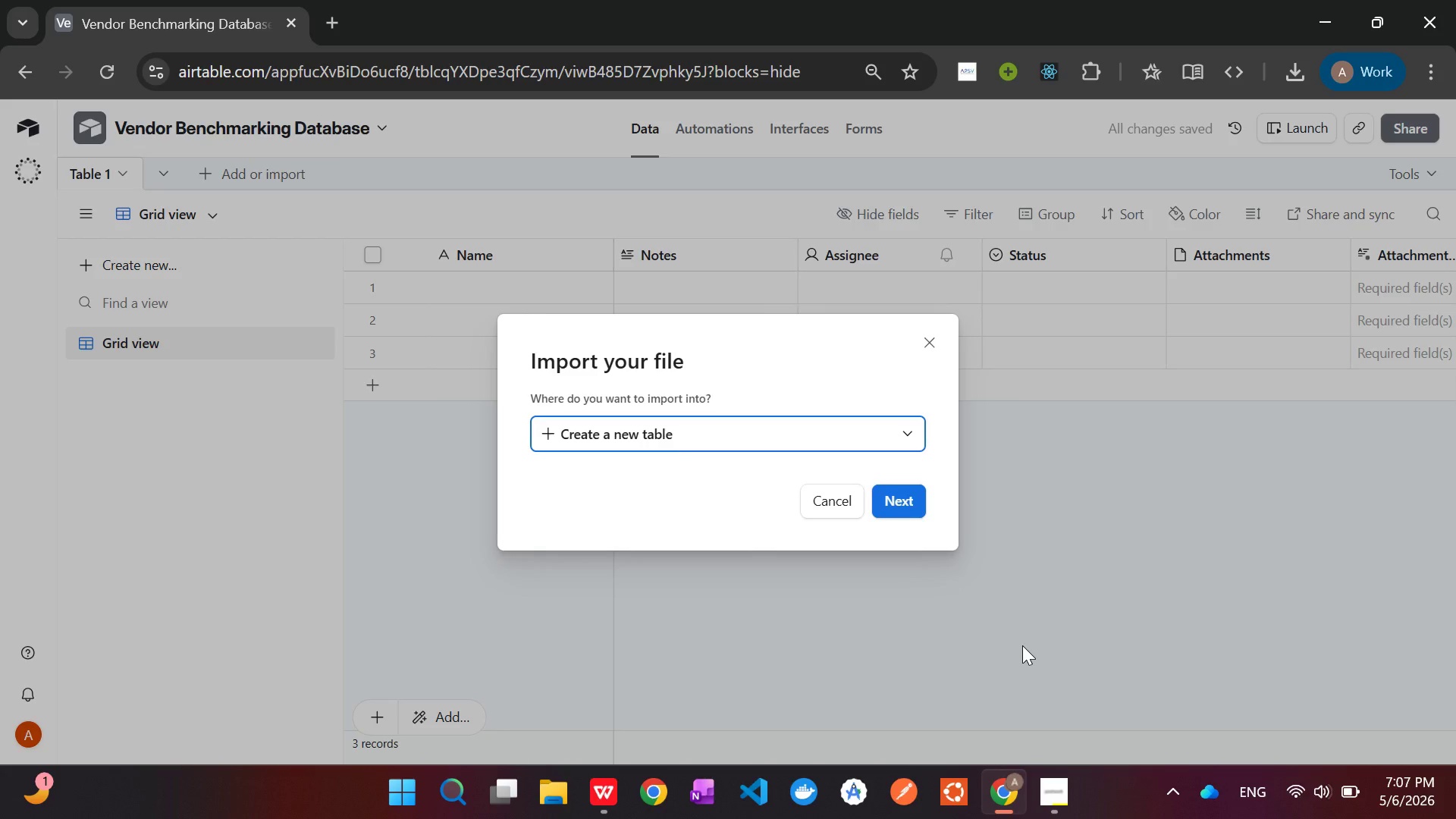 
left_click([820, 431])
 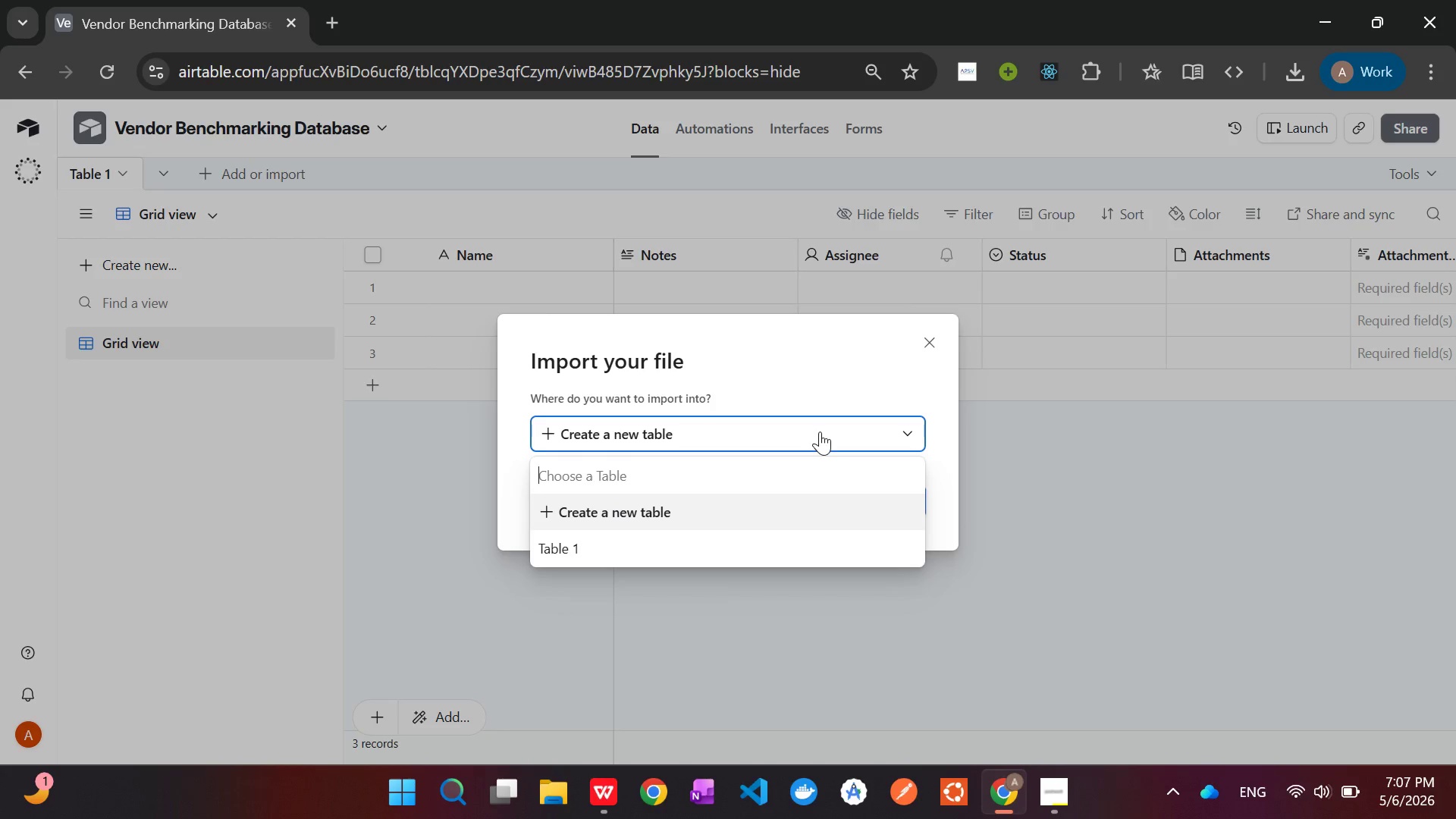 
left_click([820, 431])
 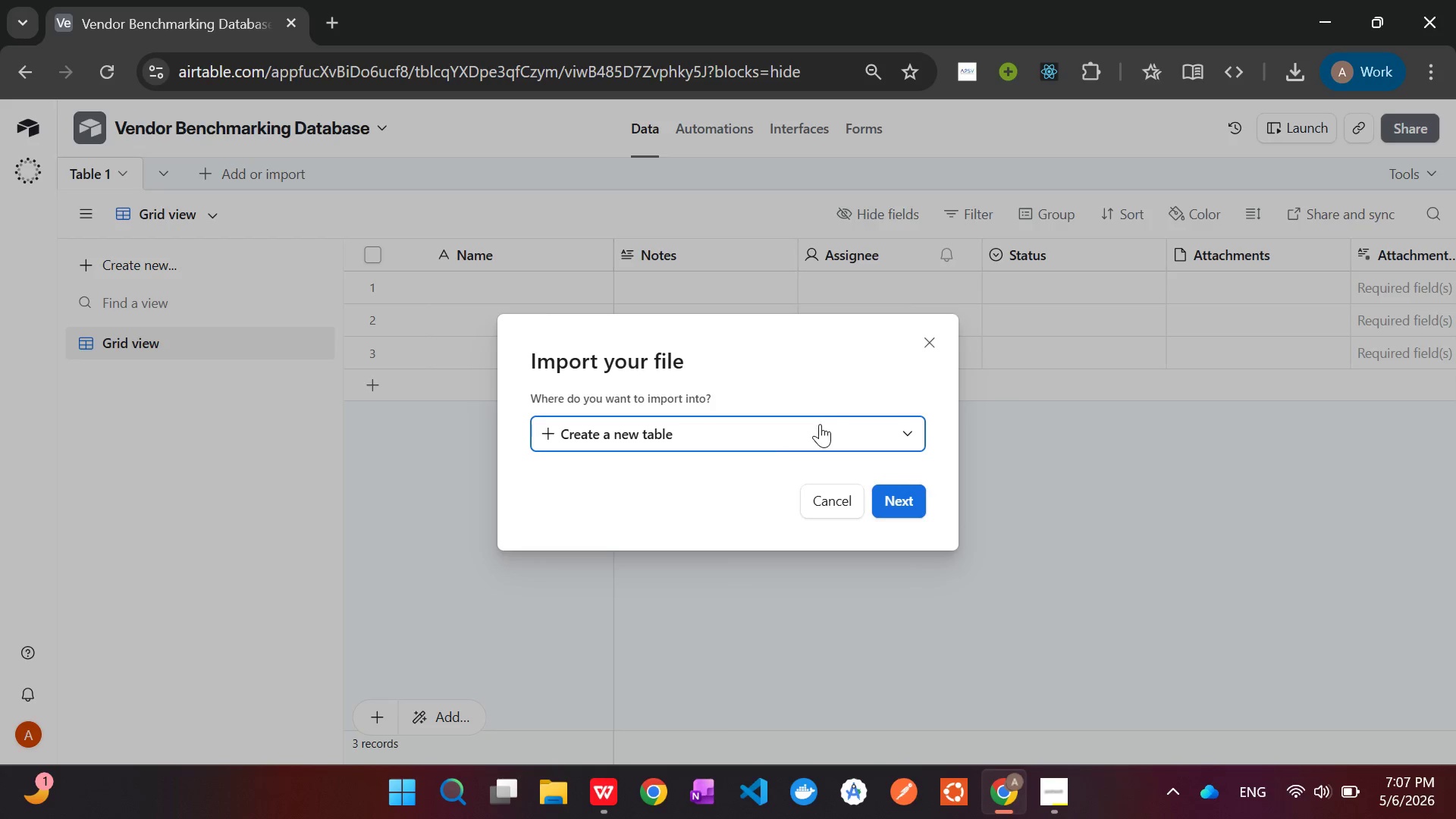 
left_click([813, 424])
 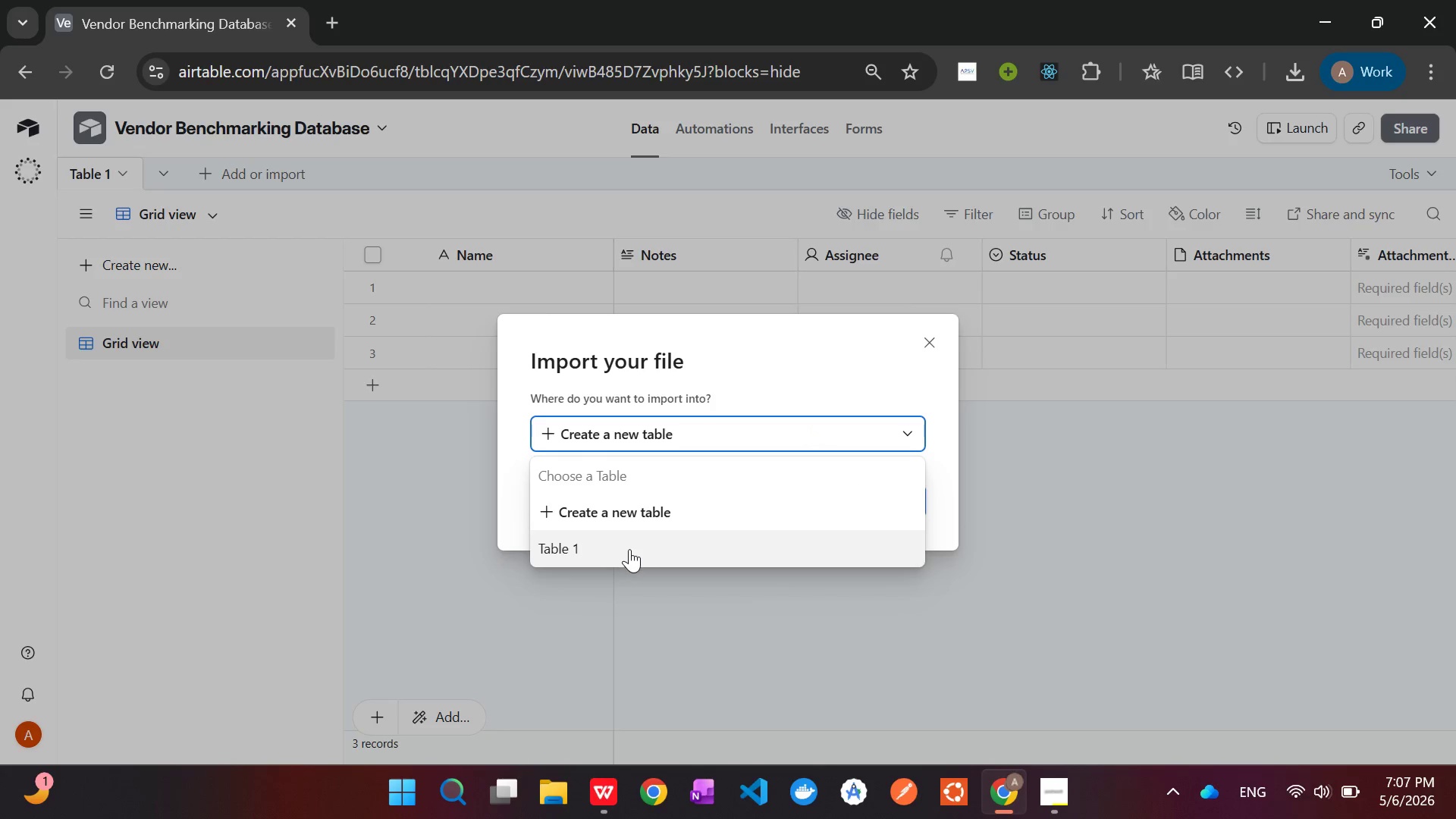 
left_click([627, 550])
 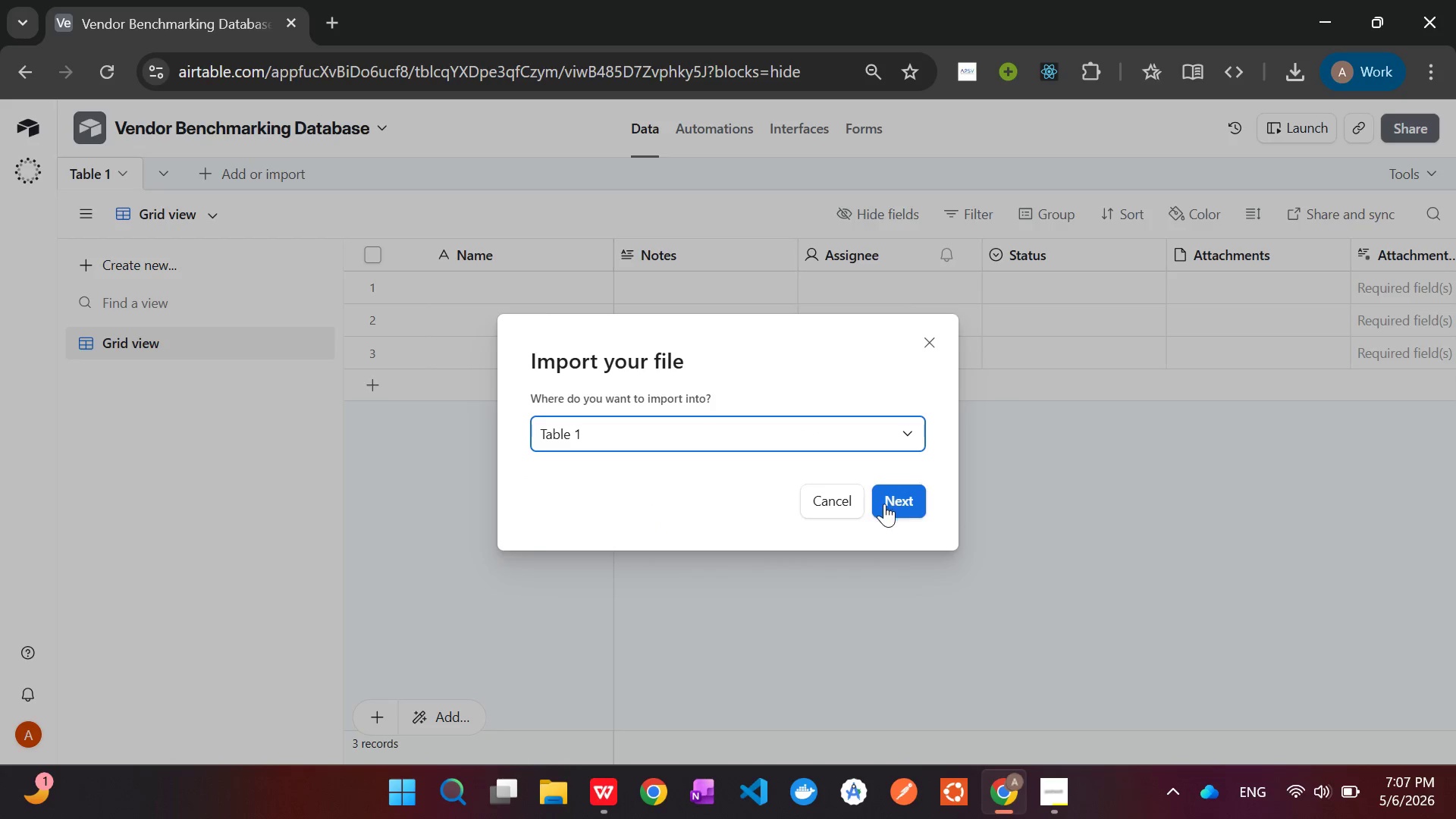 
left_click([887, 505])
 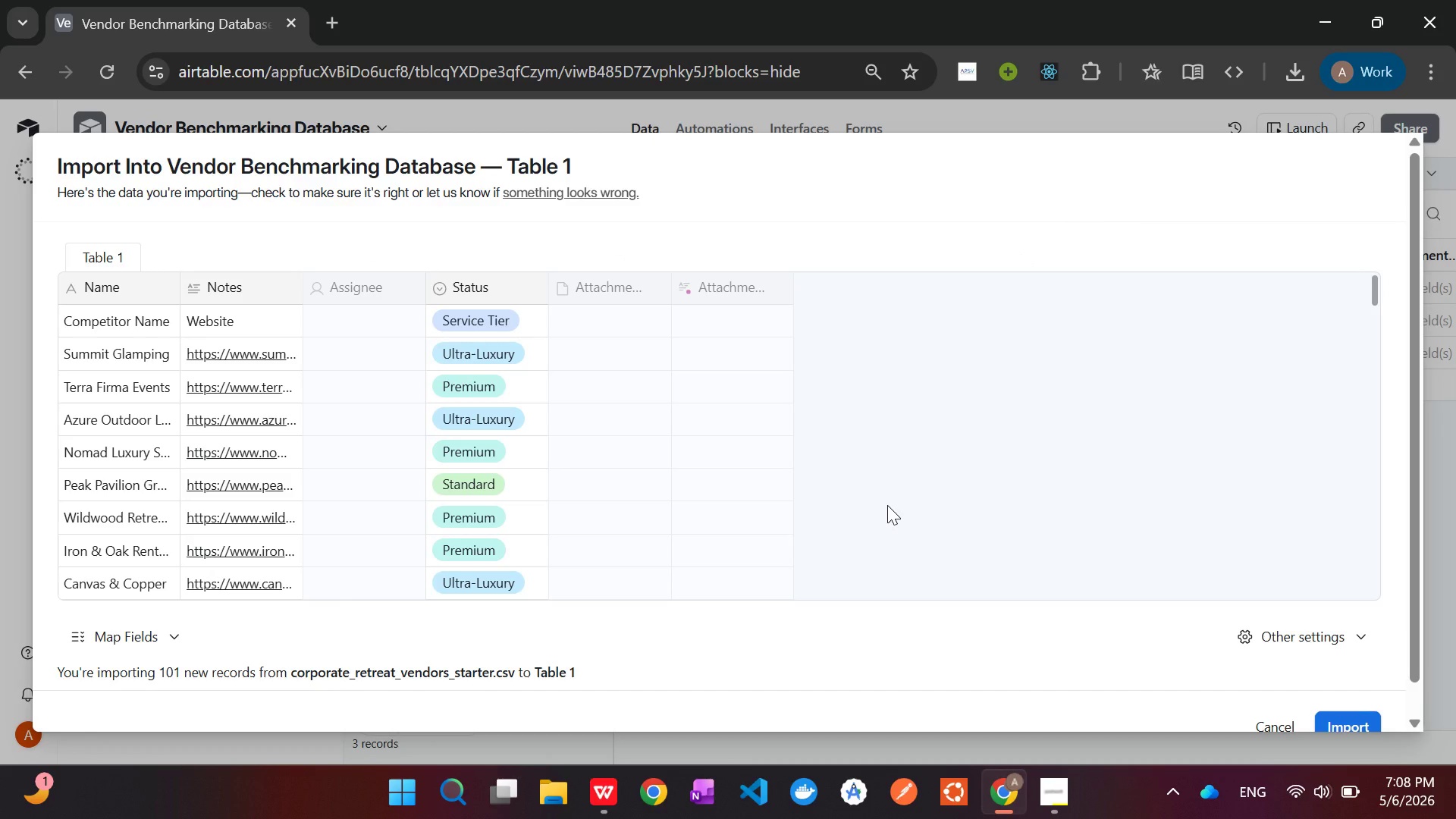 
wait(8.48)
 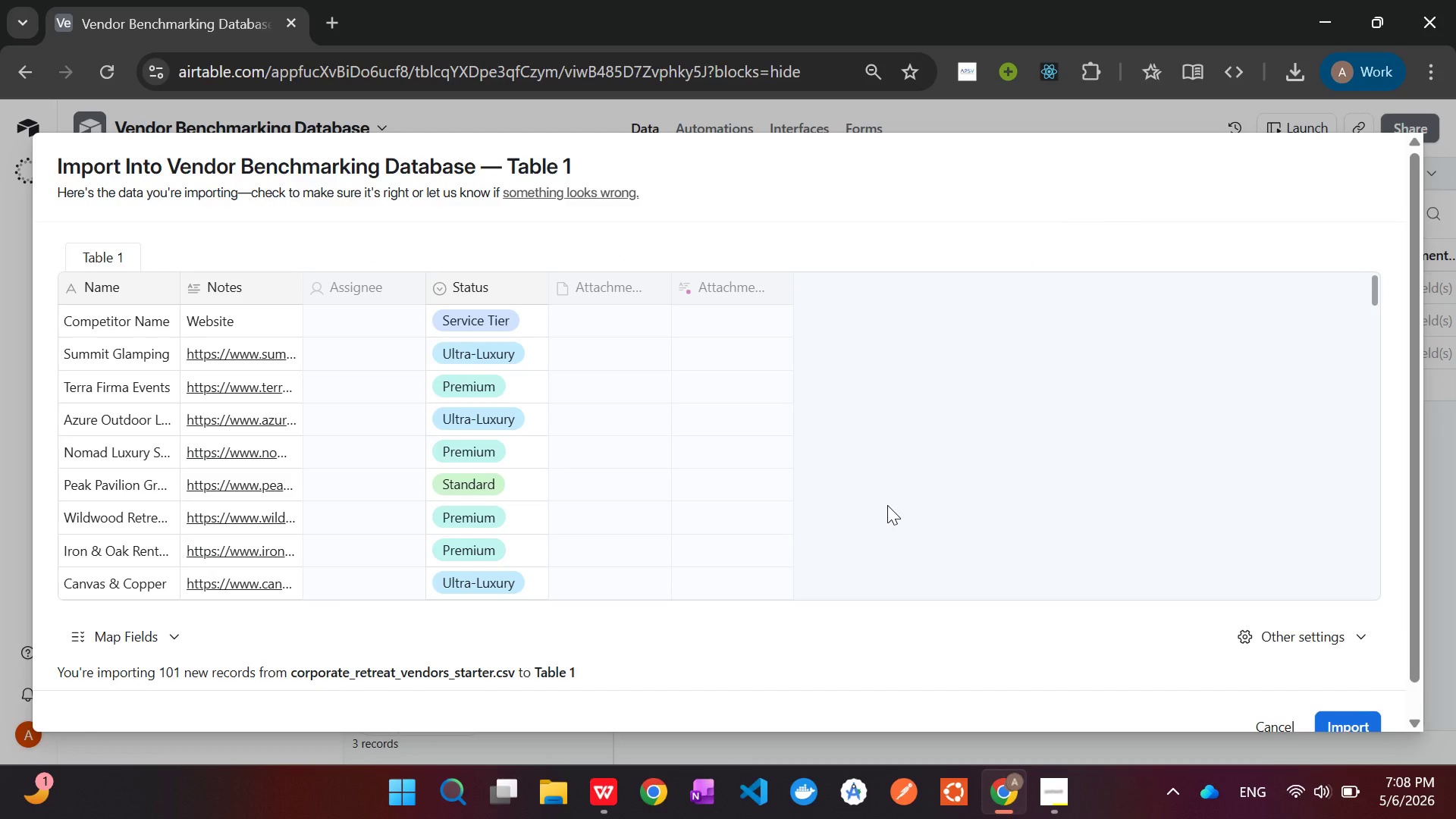 
left_click([1269, 720])
 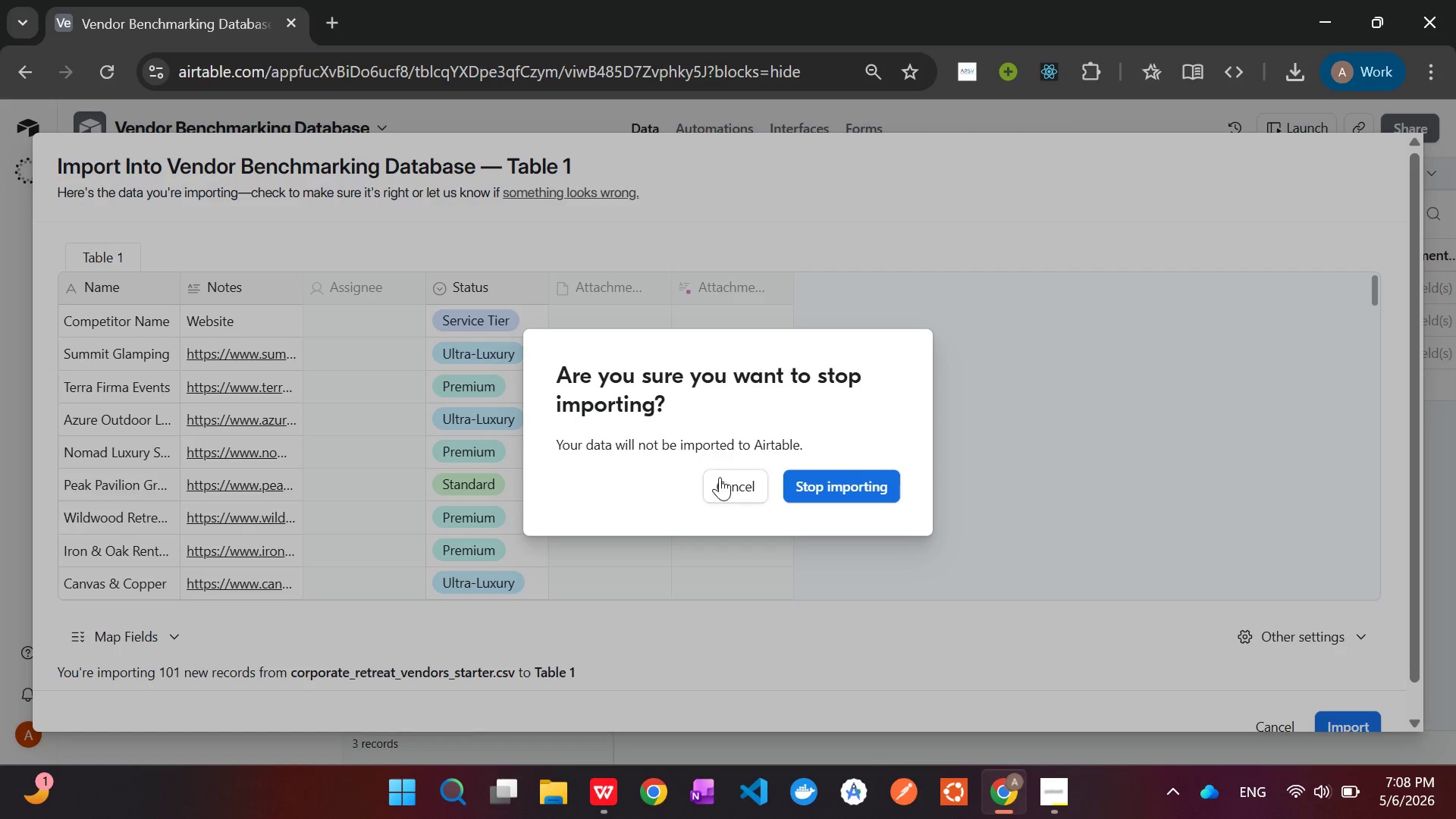 
left_click([723, 479])
 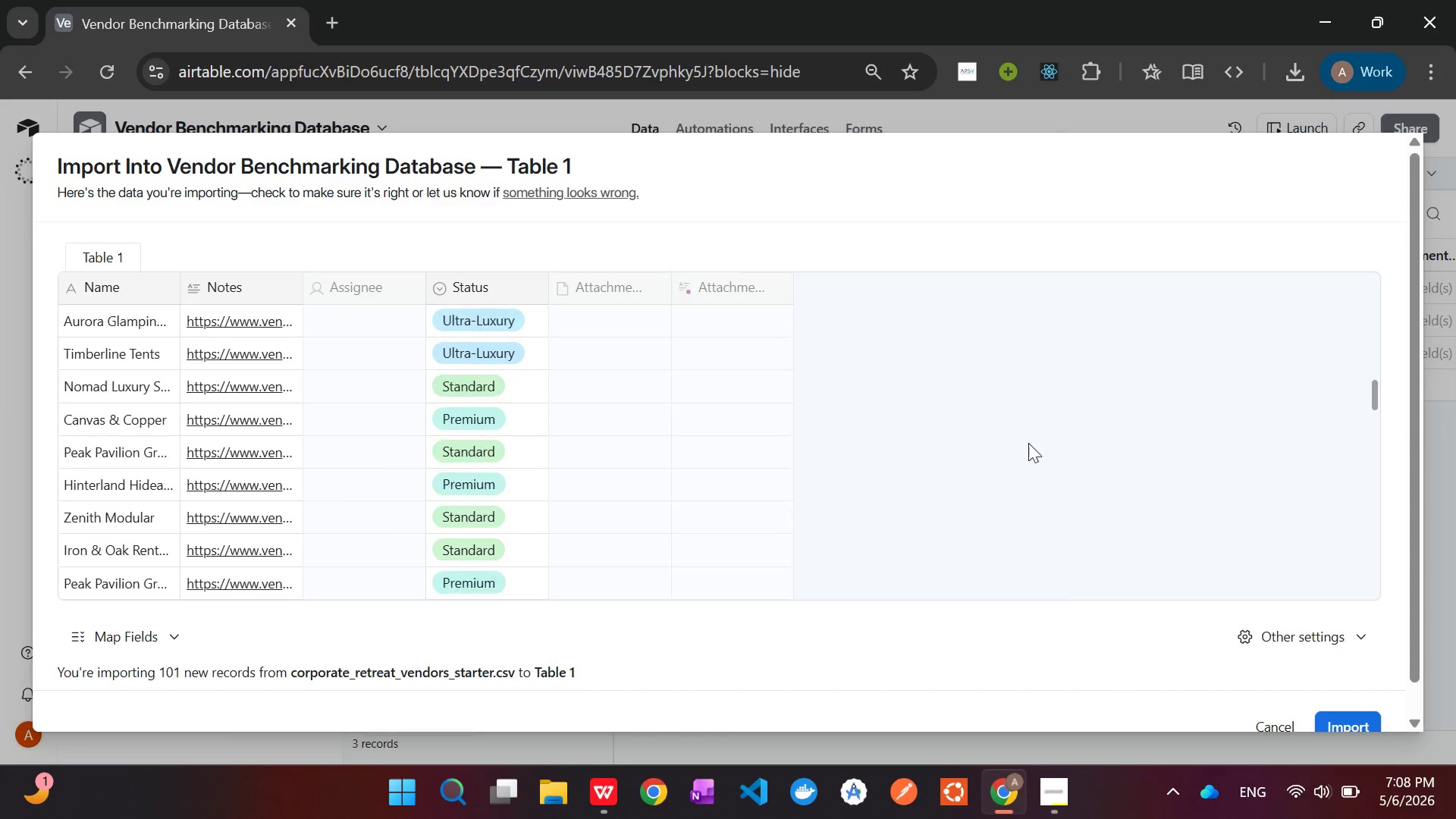 
wait(5.55)
 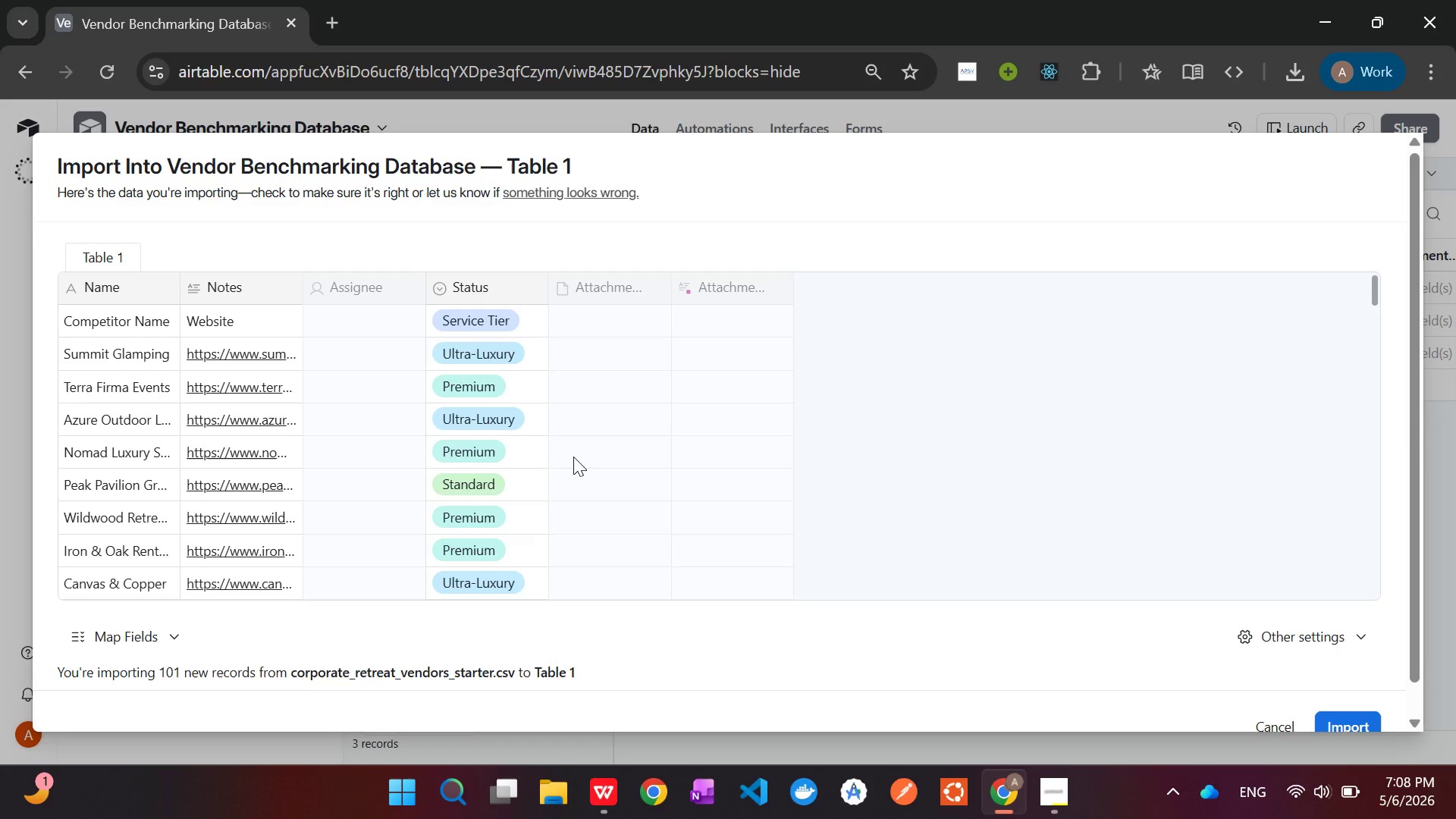 
left_click([1280, 730])
 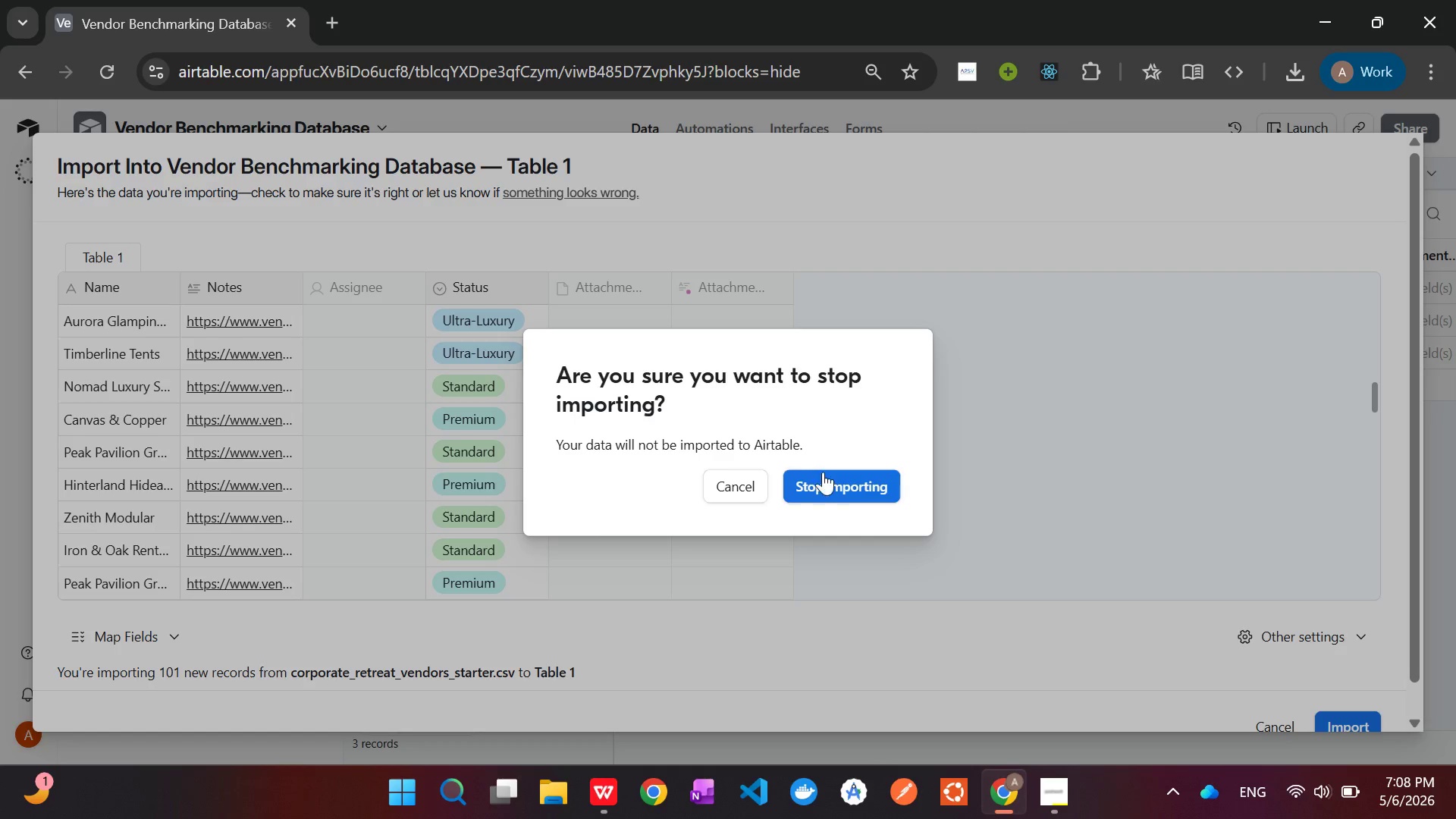 
left_click([829, 481])
 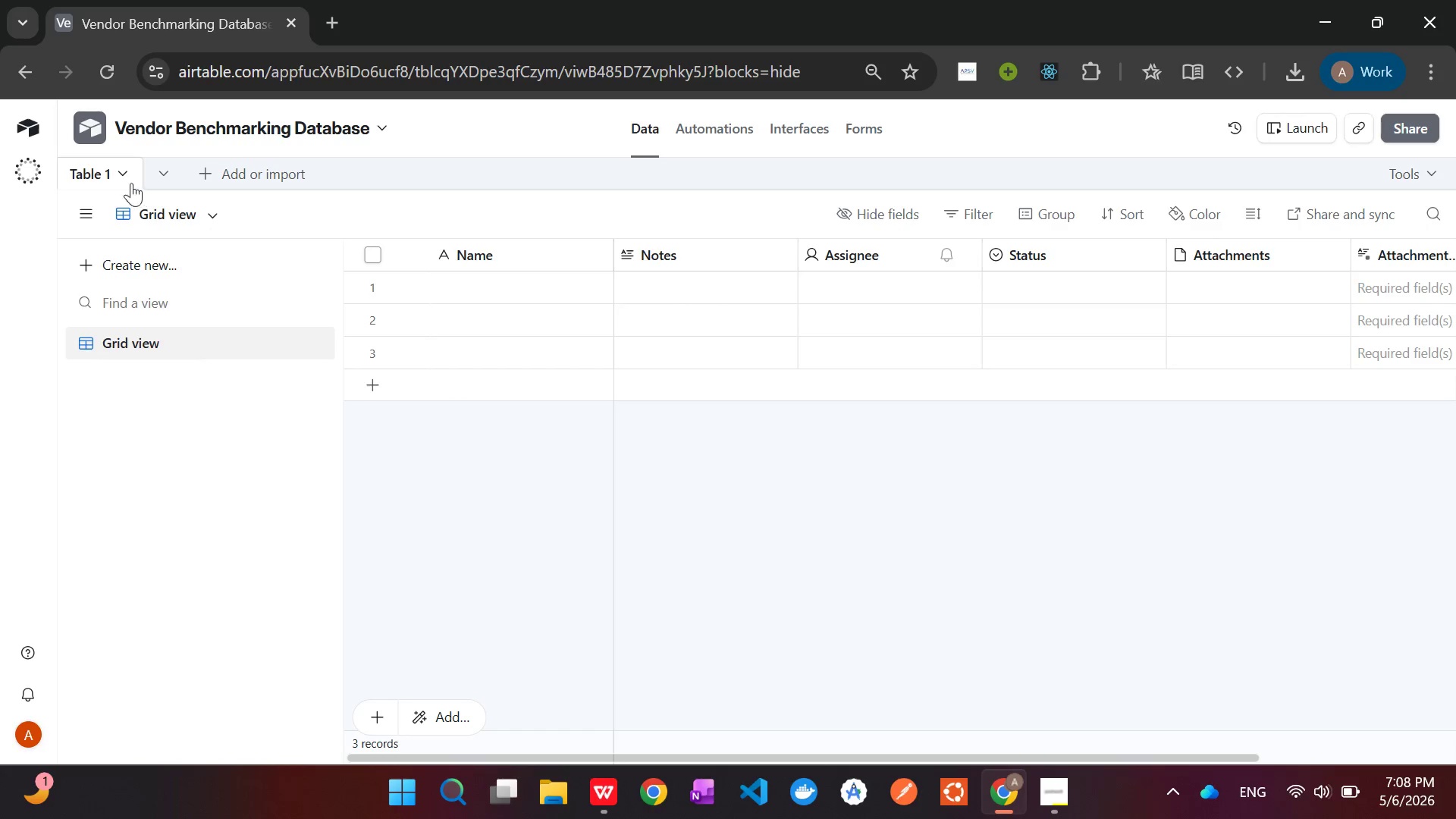 
left_click([165, 167])
 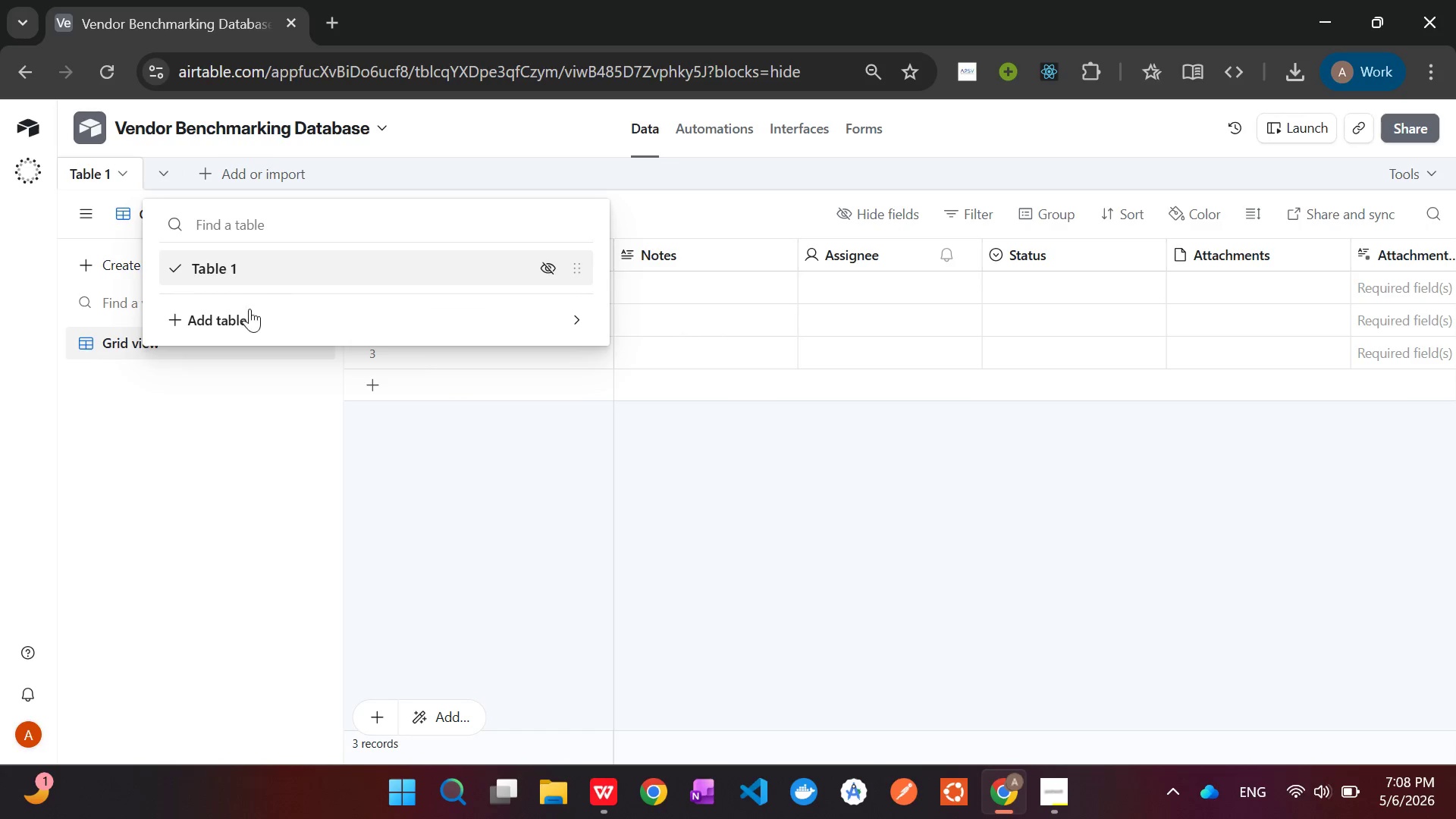 
left_click([246, 317])
 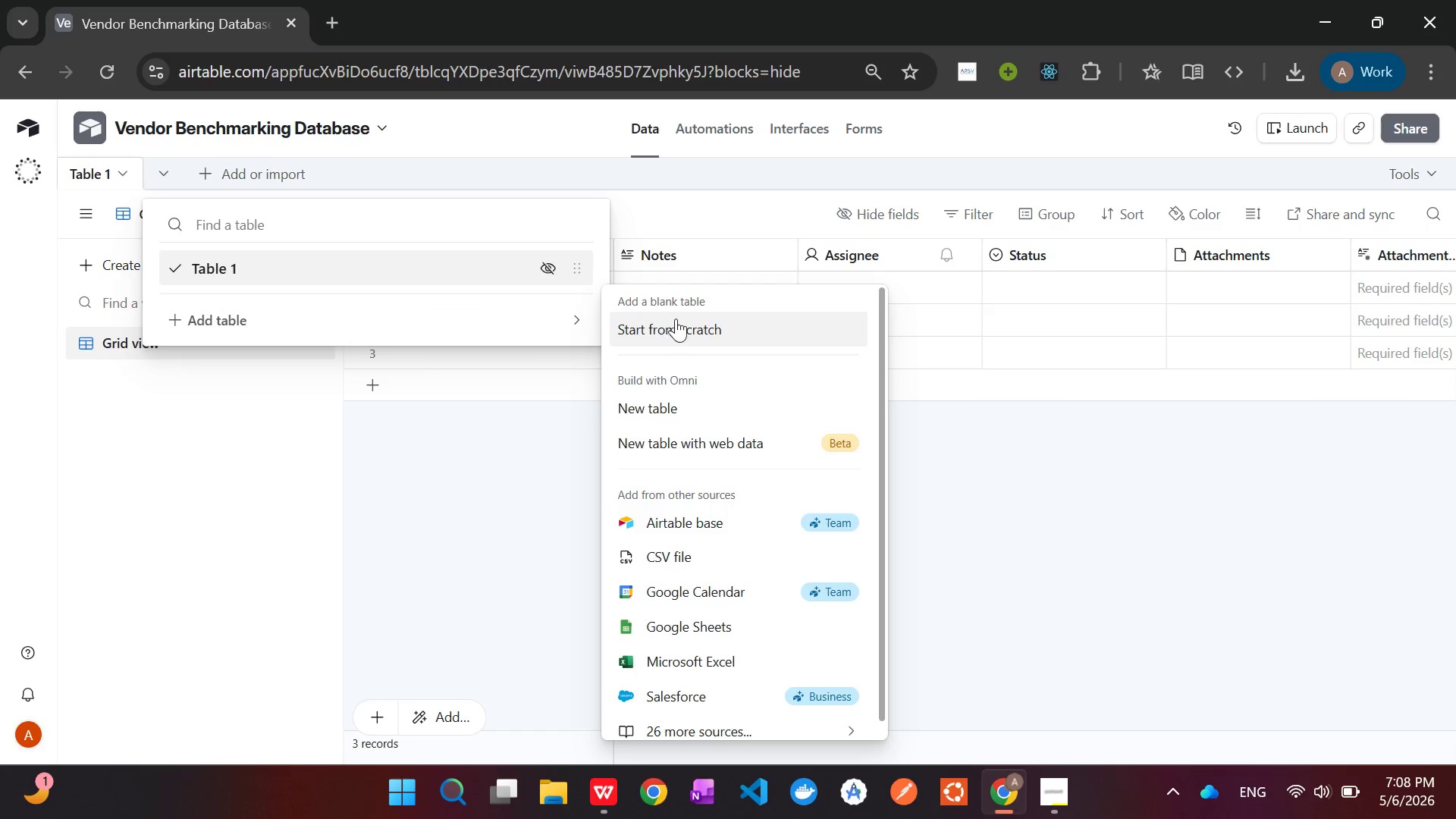 
left_click([681, 322])
 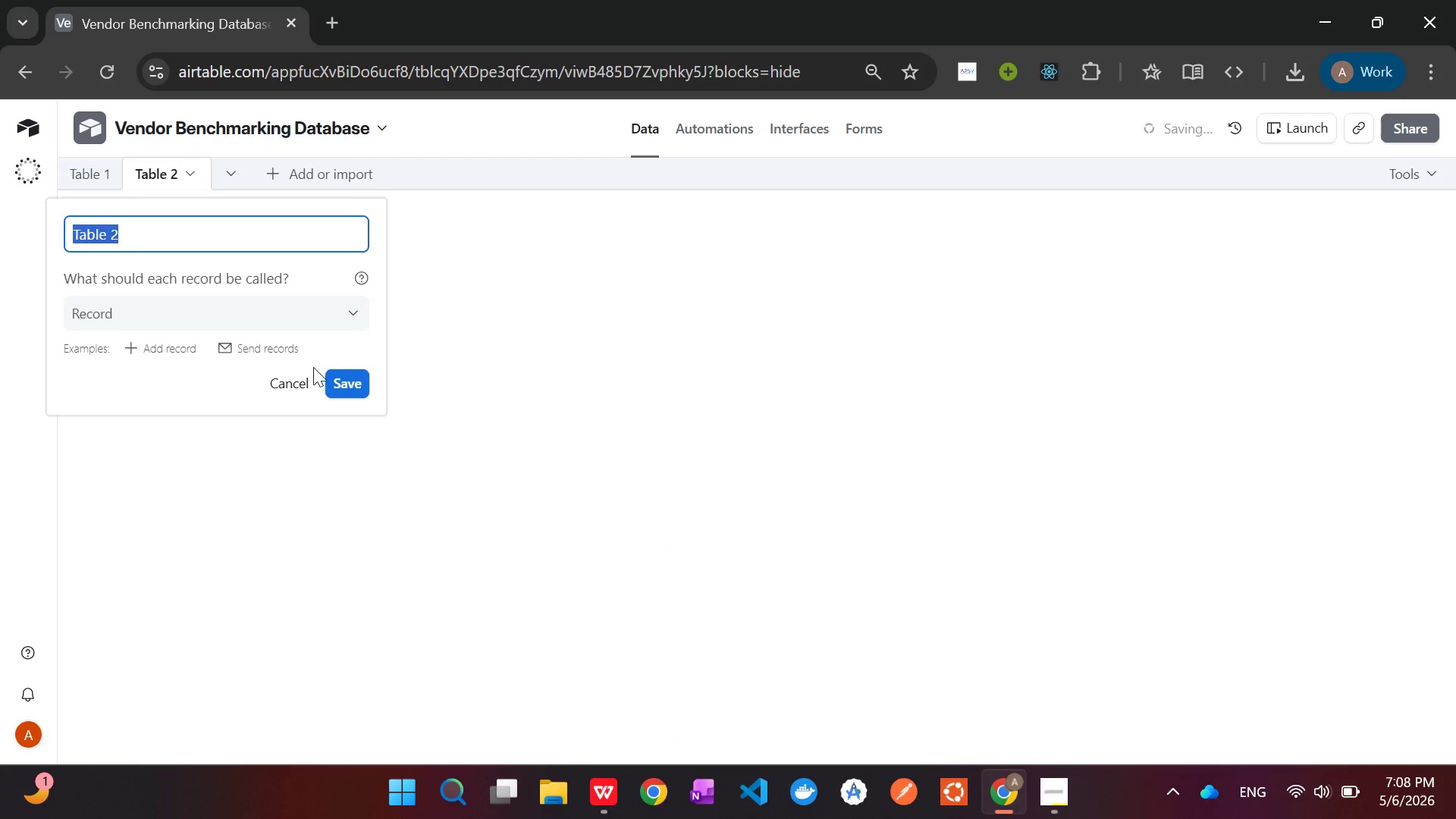 
left_click([293, 381])
 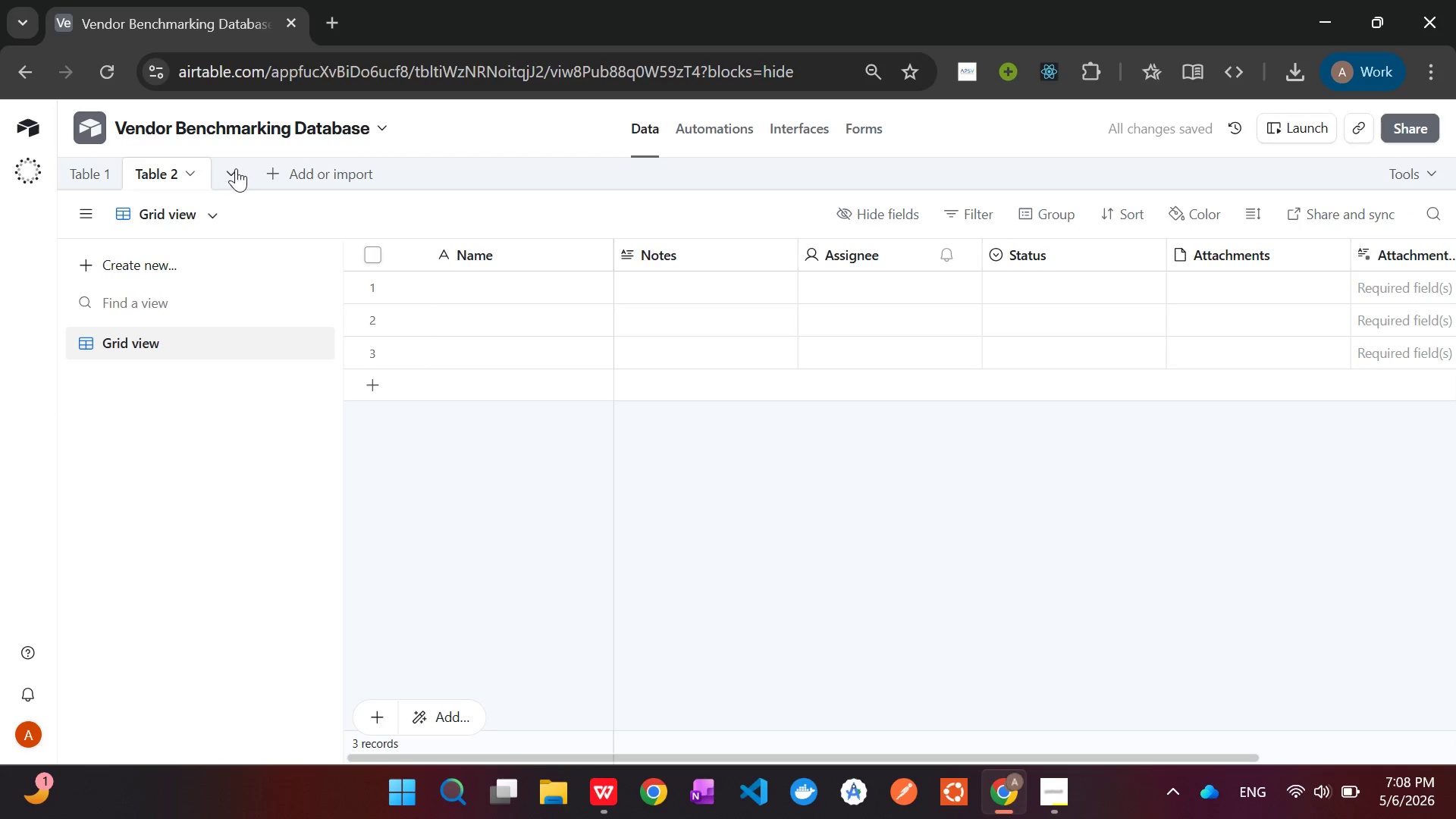 
left_click([236, 168])
 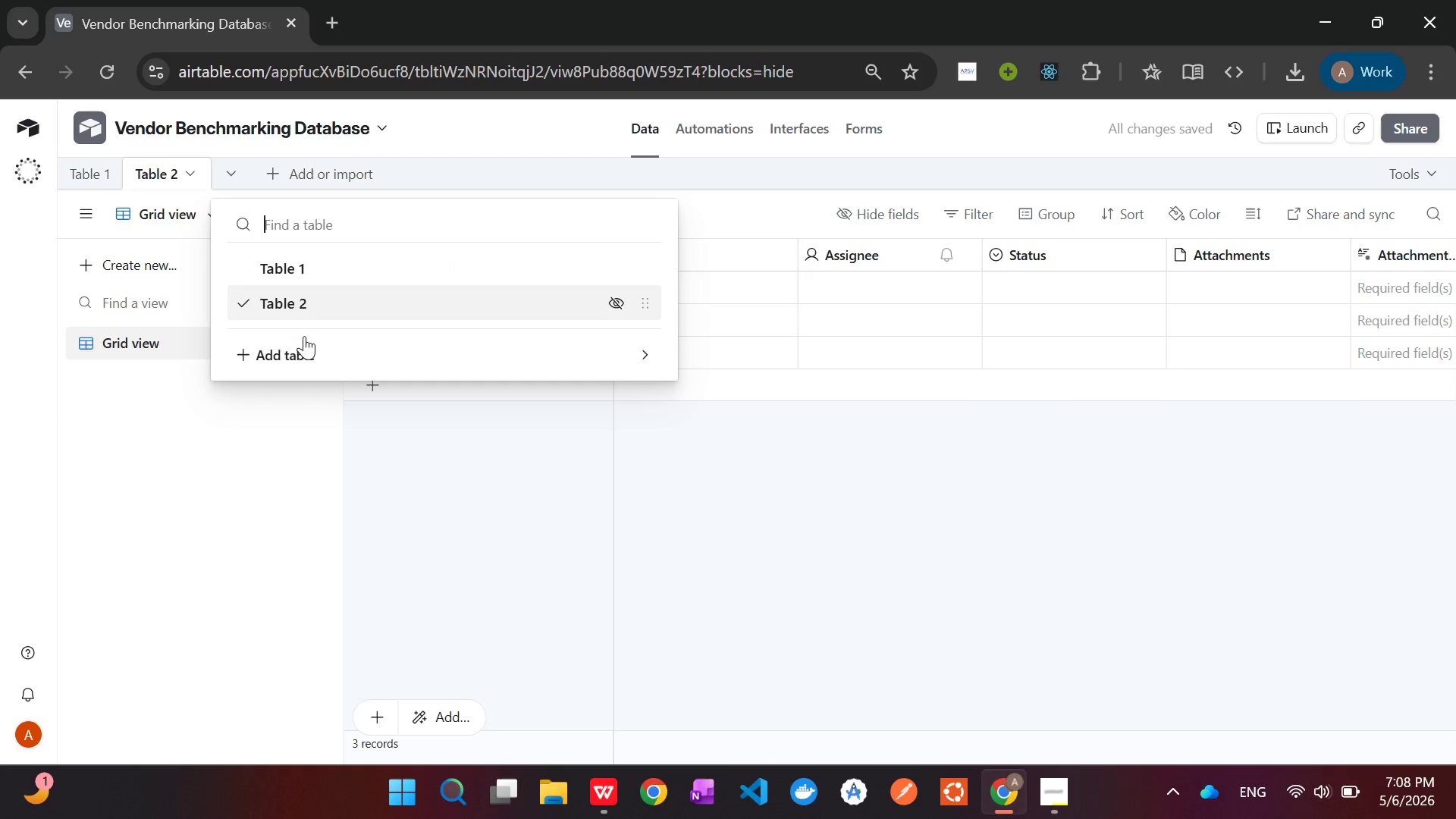 
left_click([304, 346])
 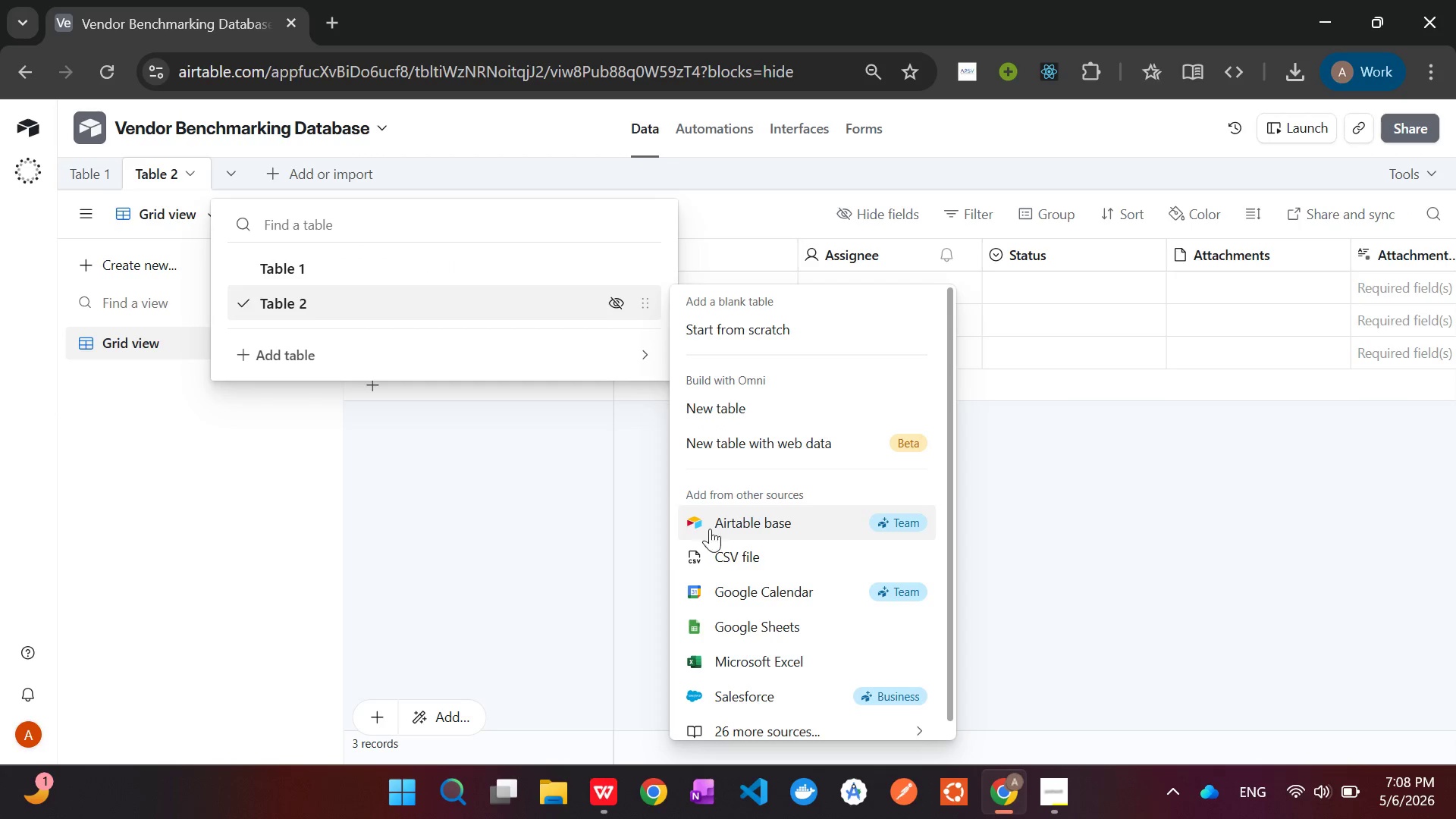 
left_click([709, 552])
 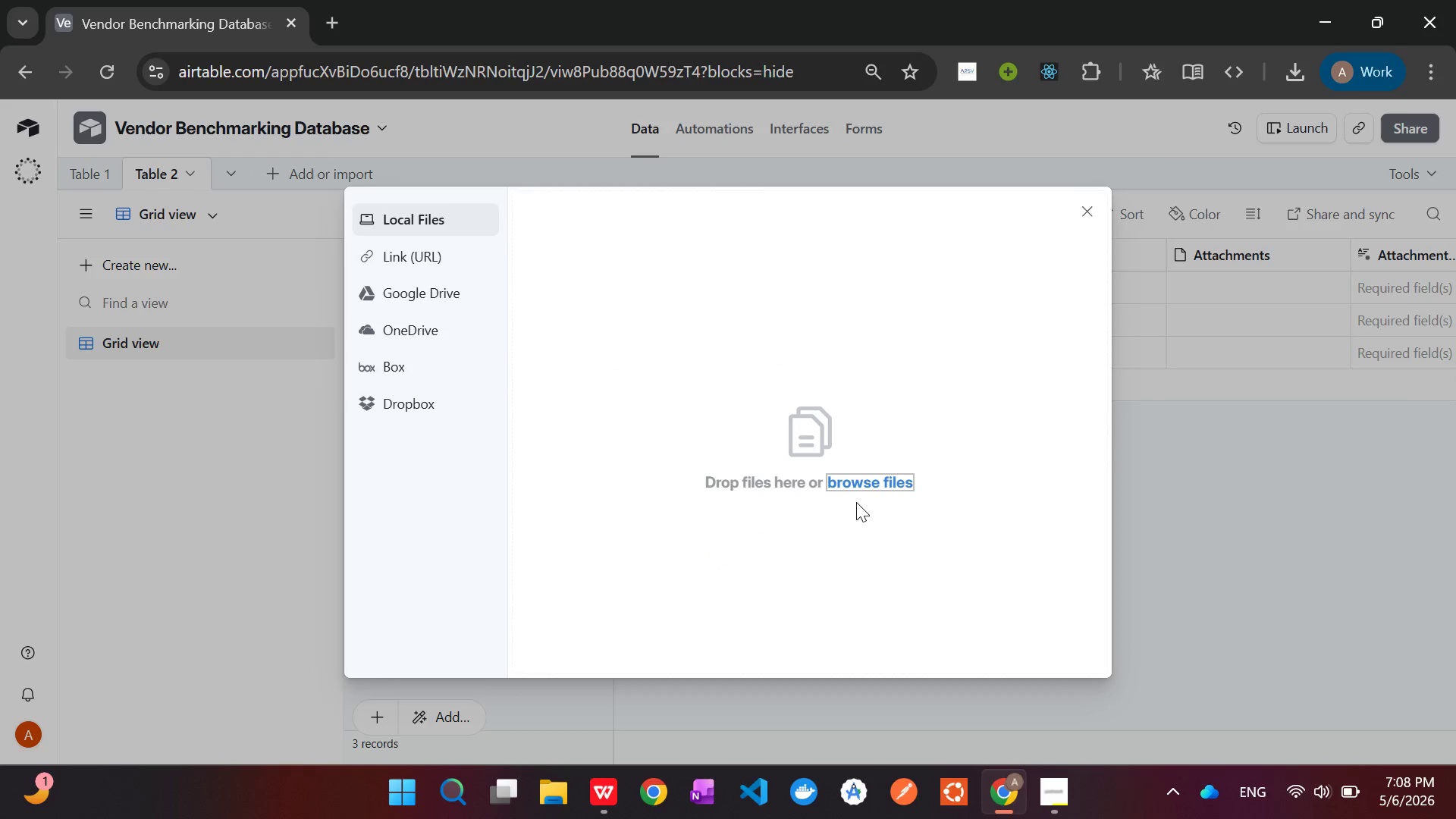 
left_click([868, 483])
 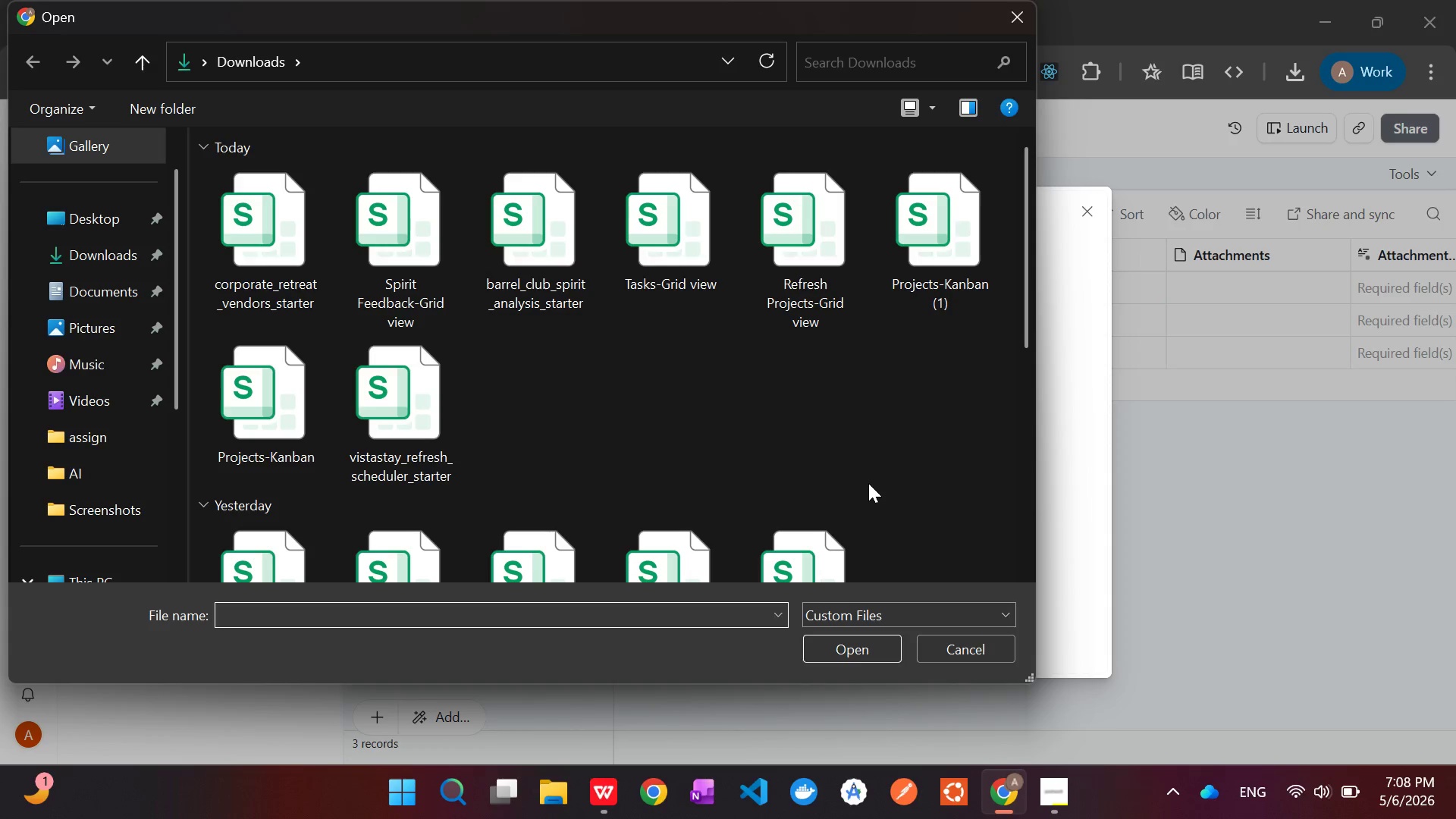 
left_click([263, 259])
 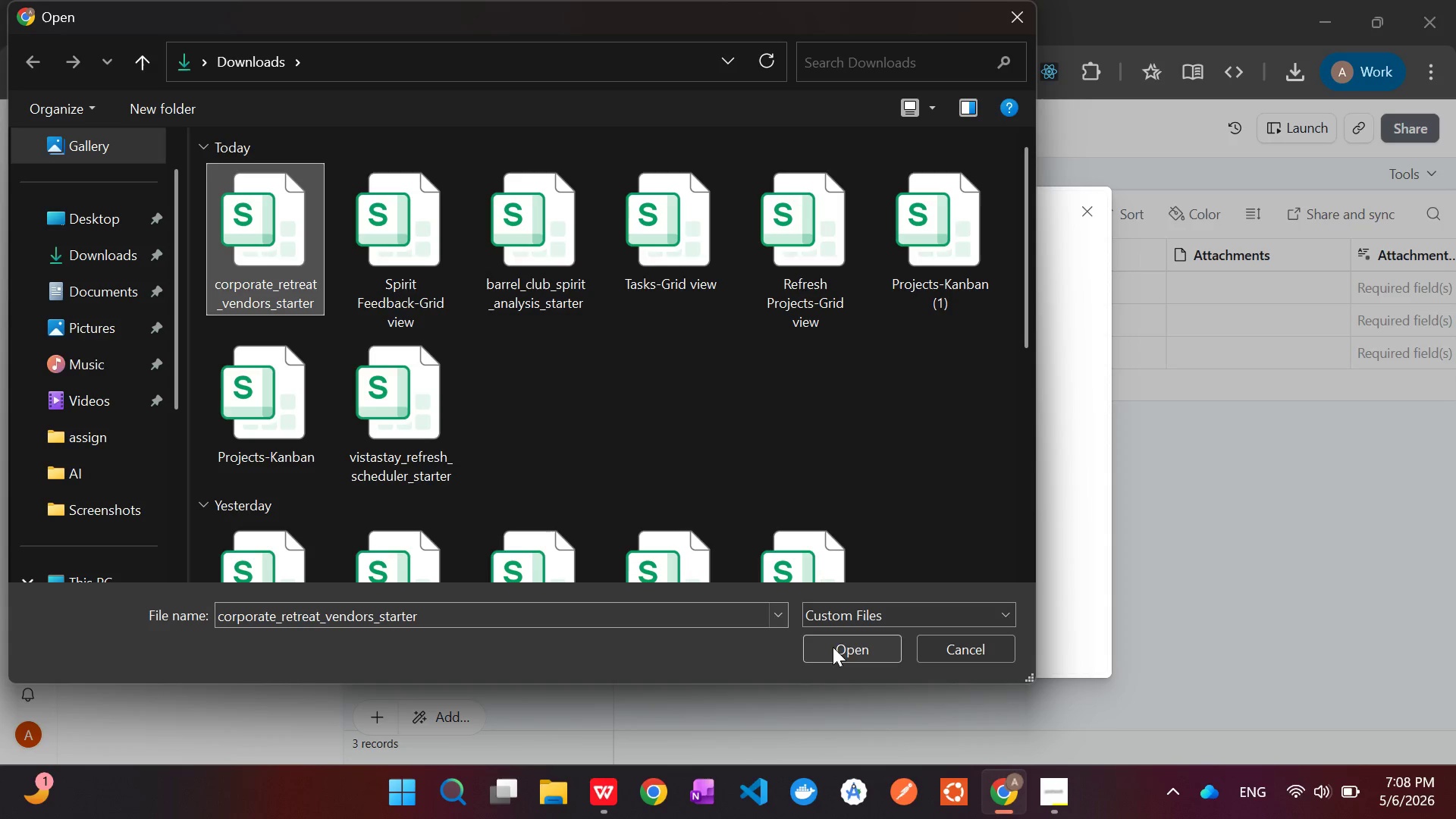 
left_click([836, 647])
 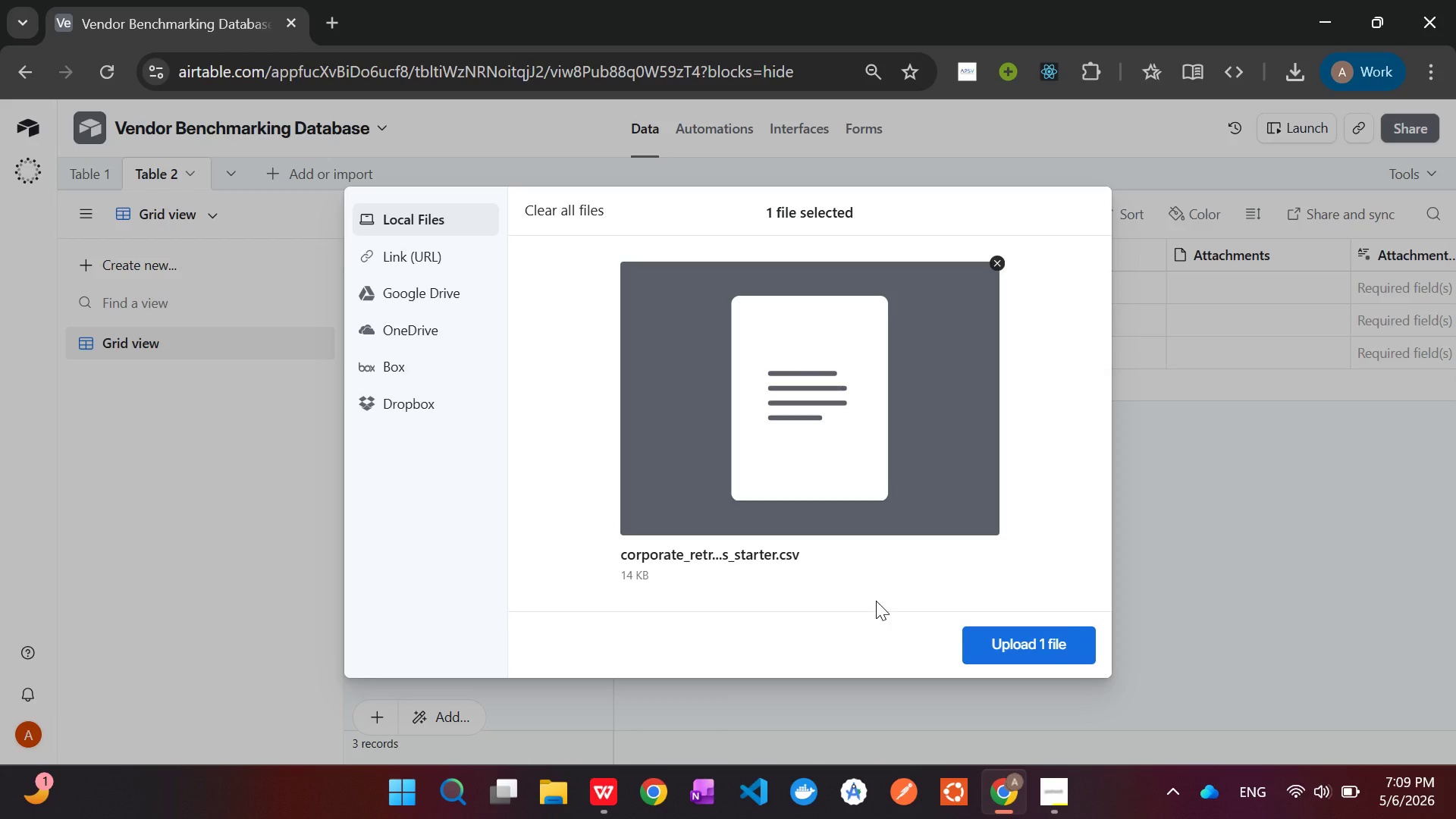 
wait(27.67)
 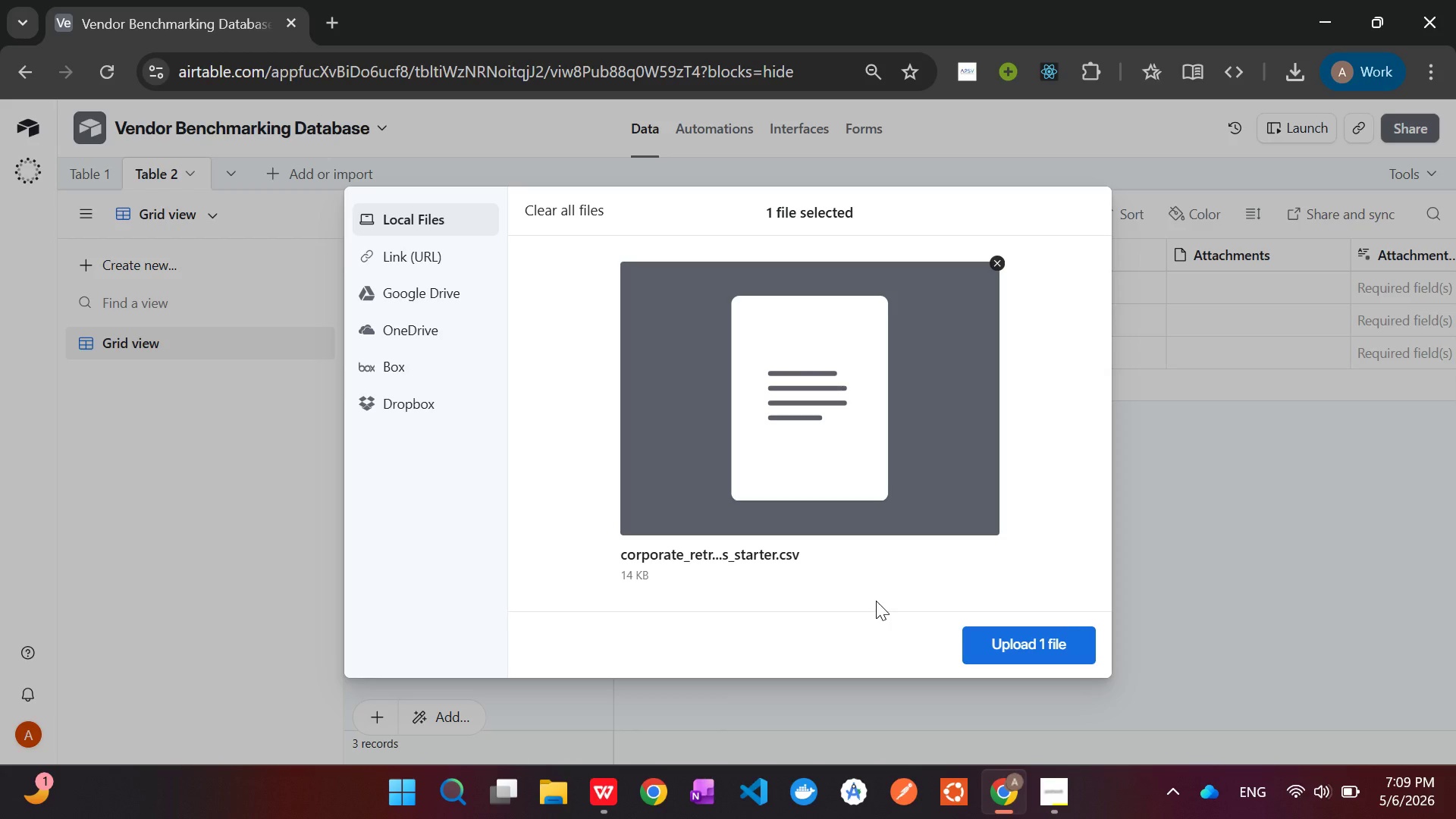 
left_click([1050, 651])
 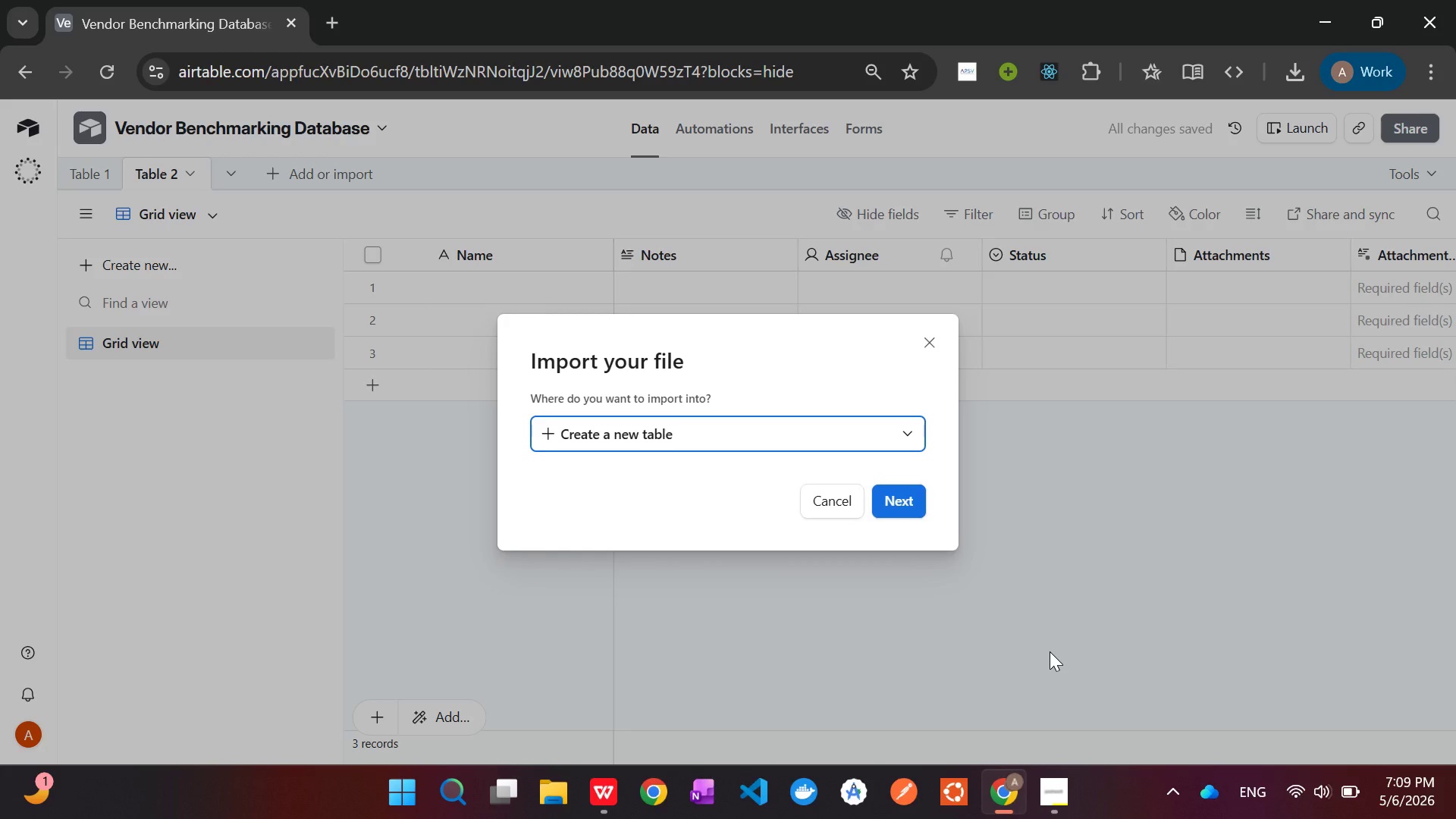 
wait(7.14)
 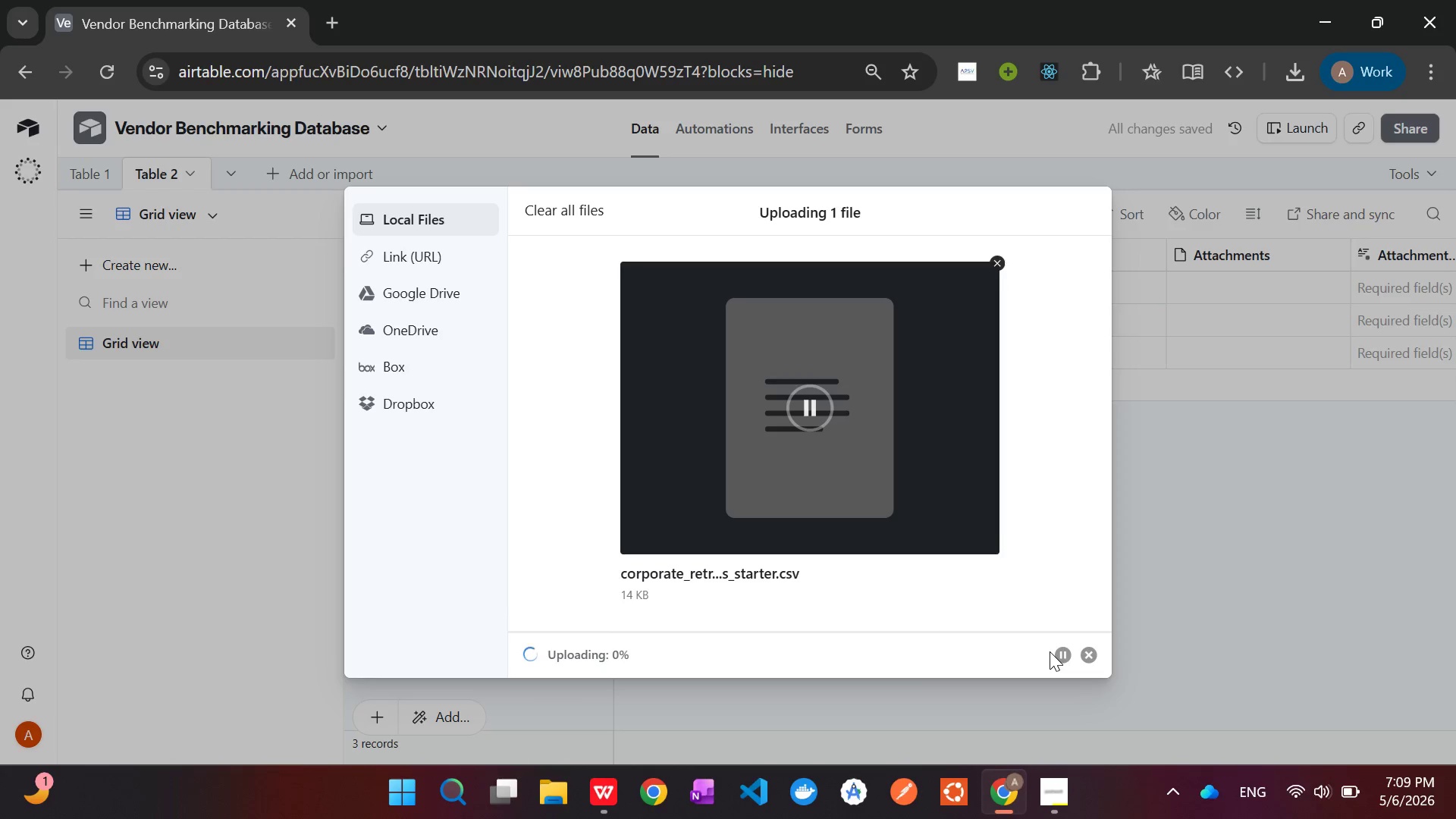 
left_click([897, 492])
 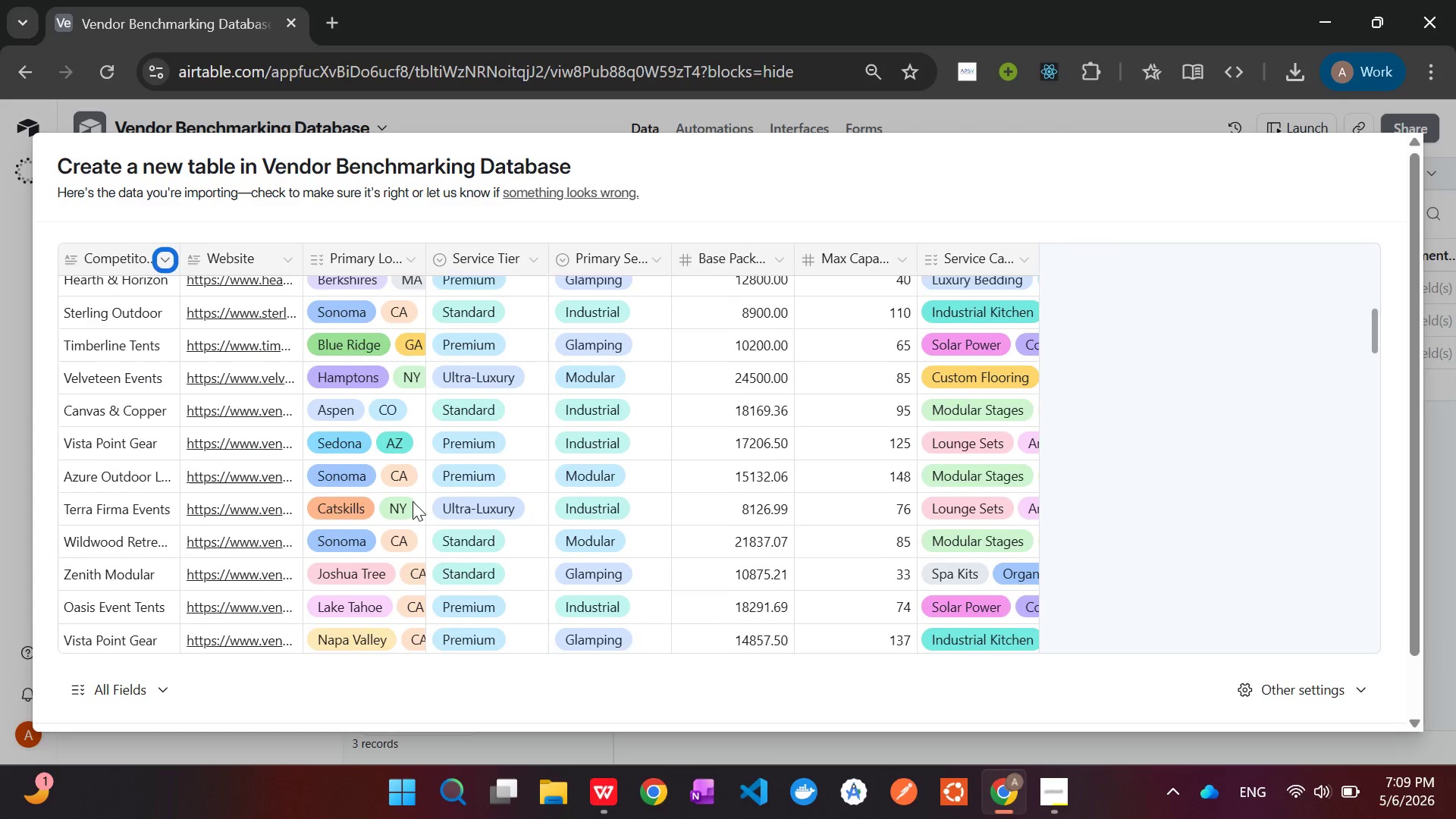 
wait(14.52)
 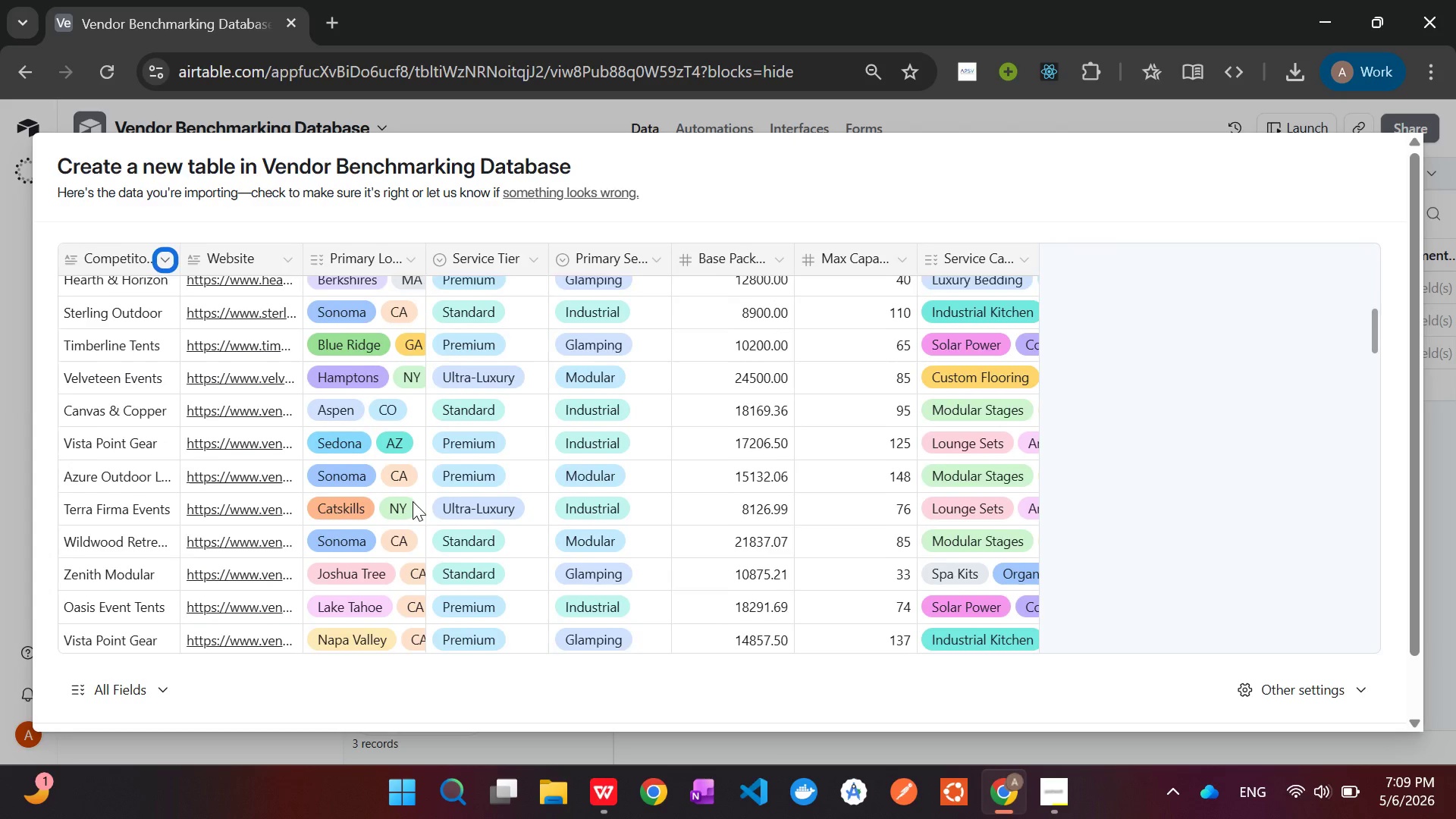 
mouse_move([1150, 680])
 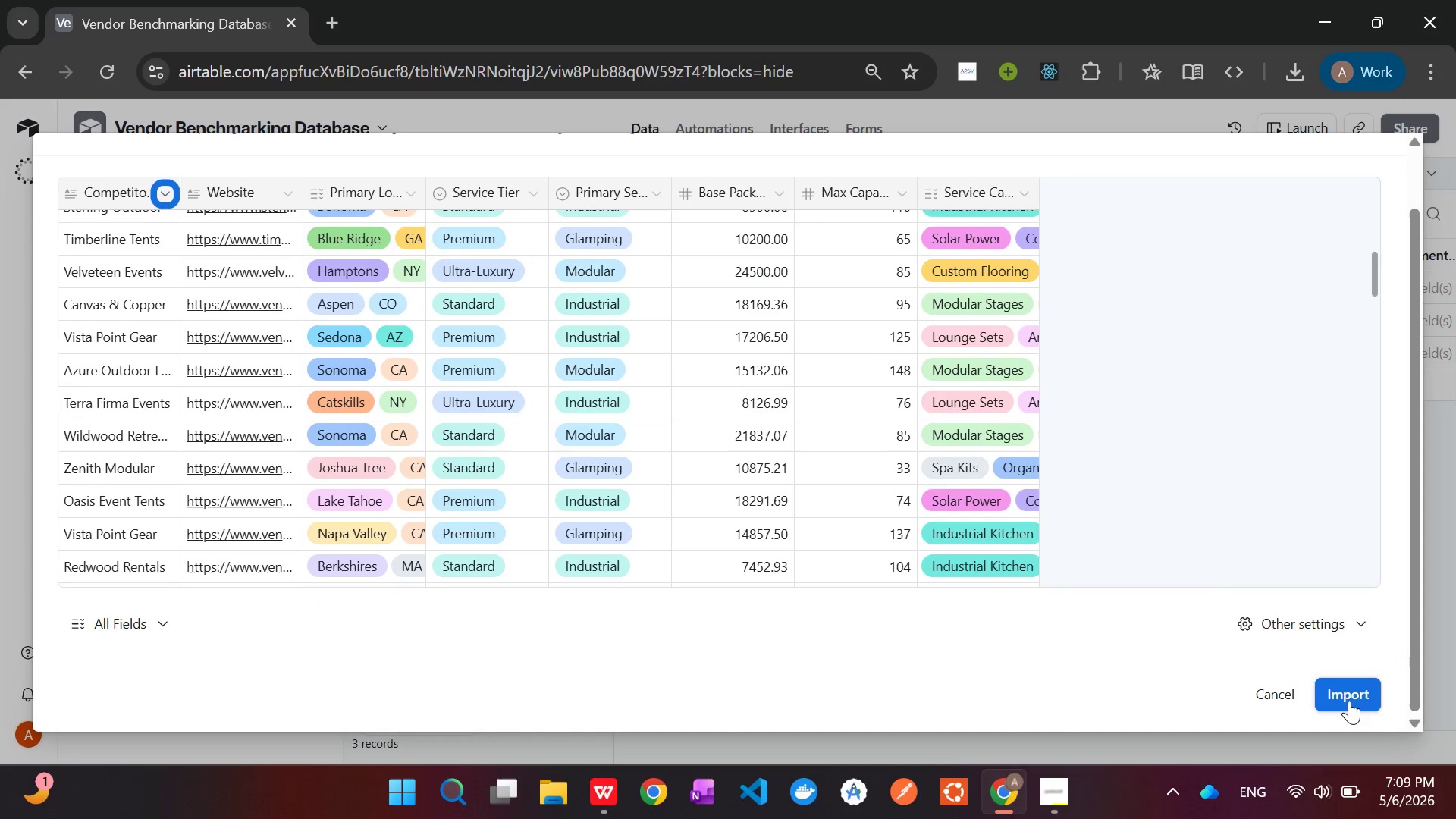 
left_click([1349, 701])
 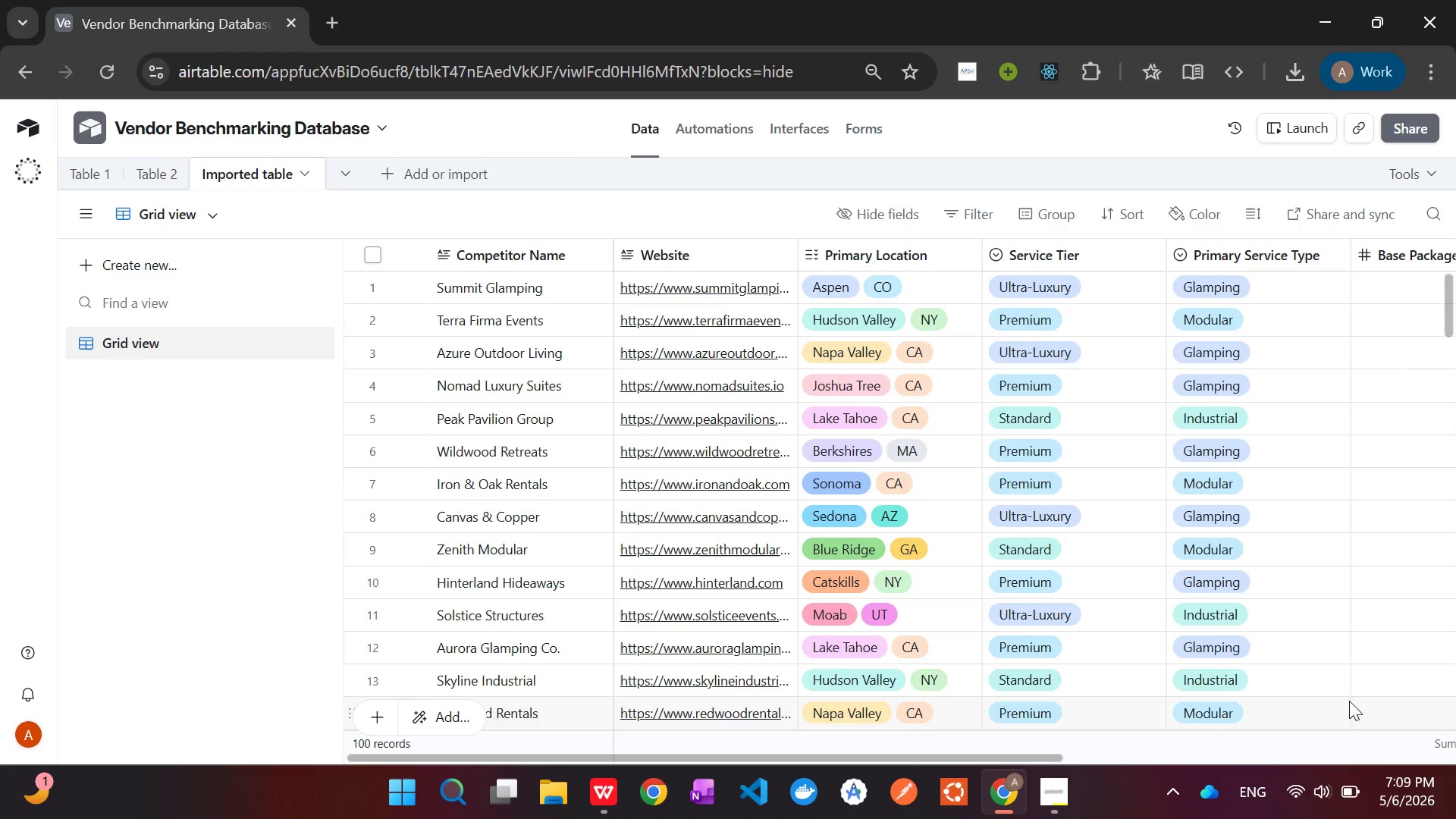 
wait(12.48)
 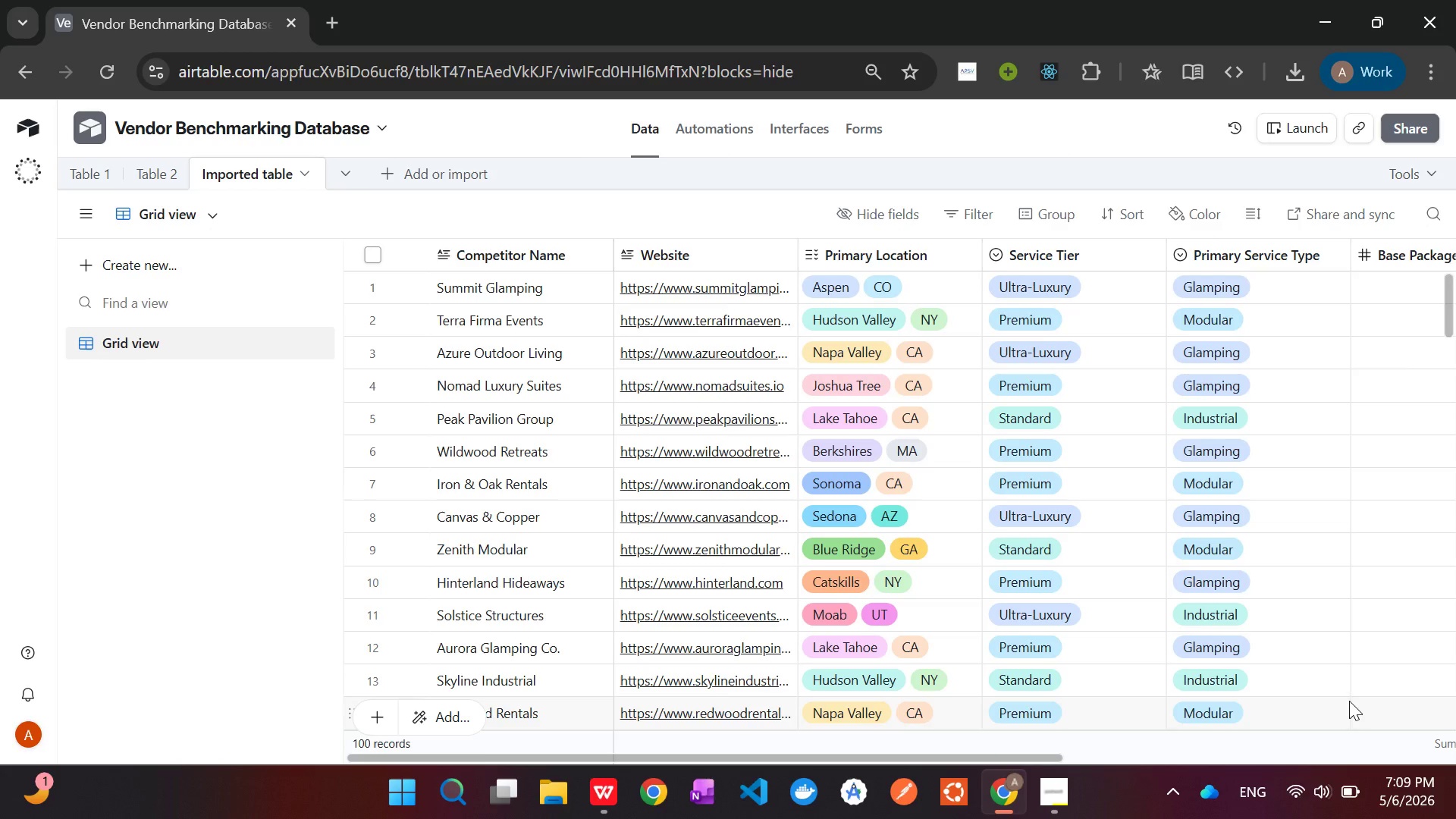 
left_click([595, 795])
 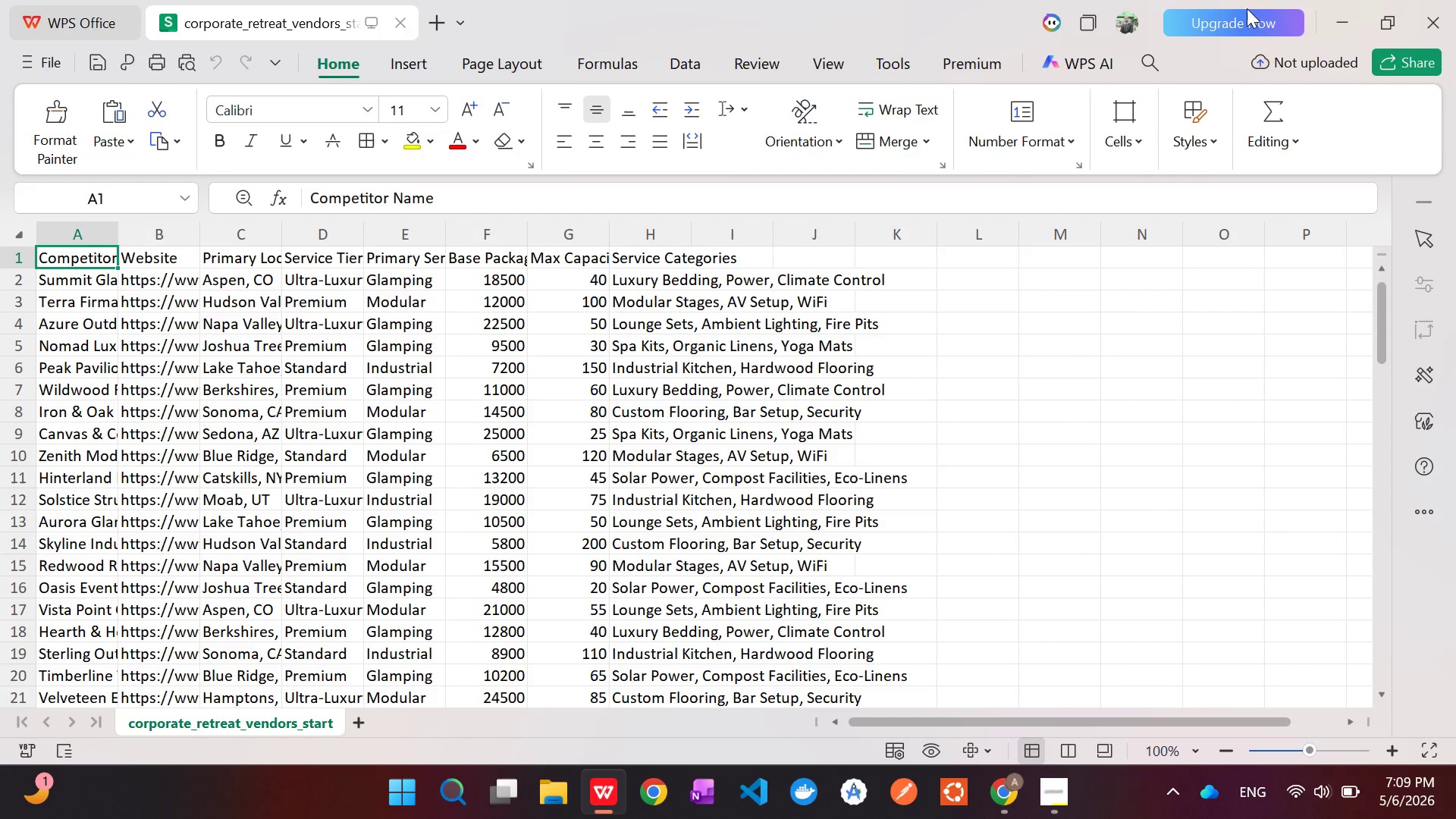 
left_click([1333, 12])
 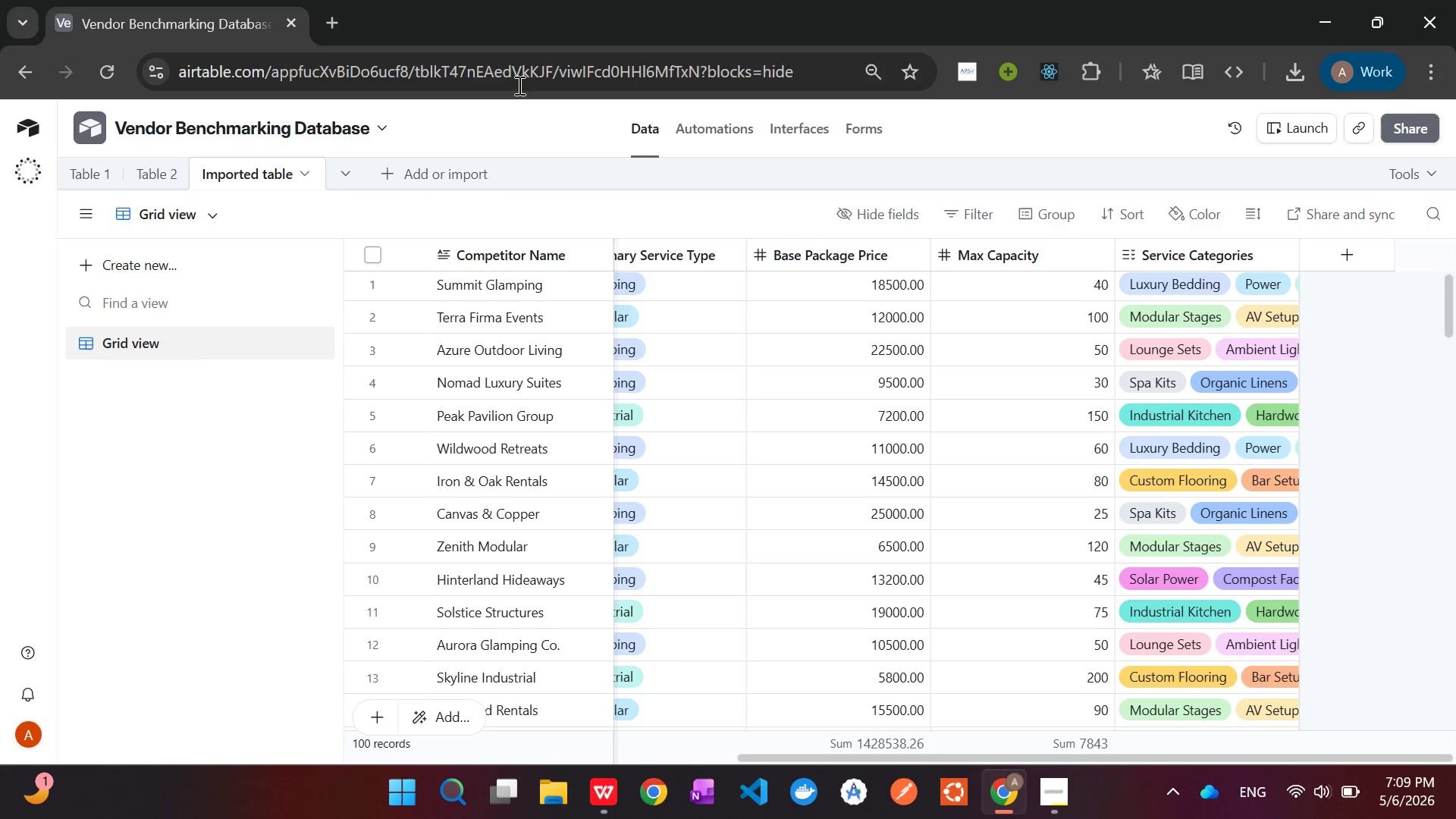 
wait(6.88)
 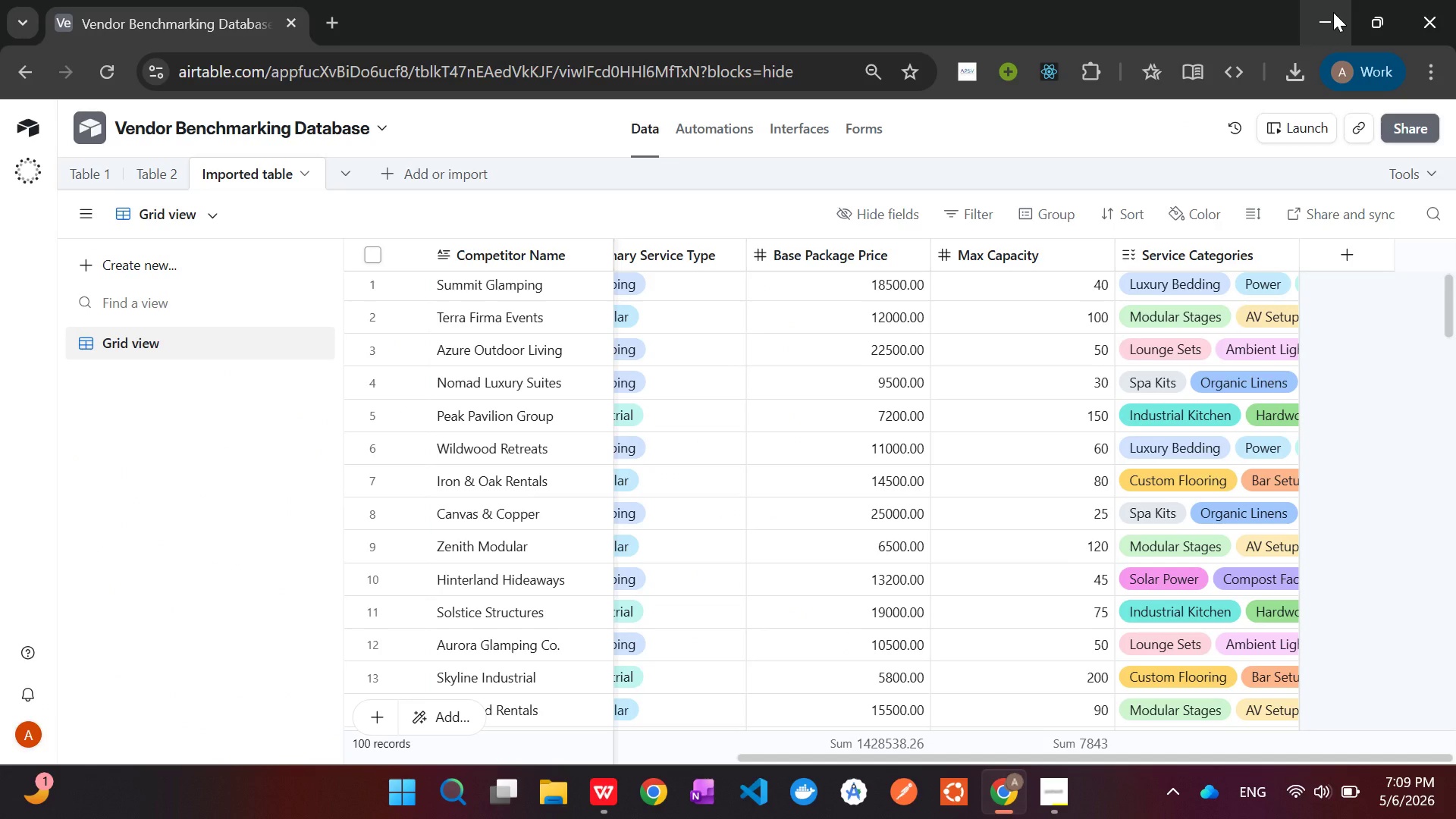 
left_click([155, 166])
 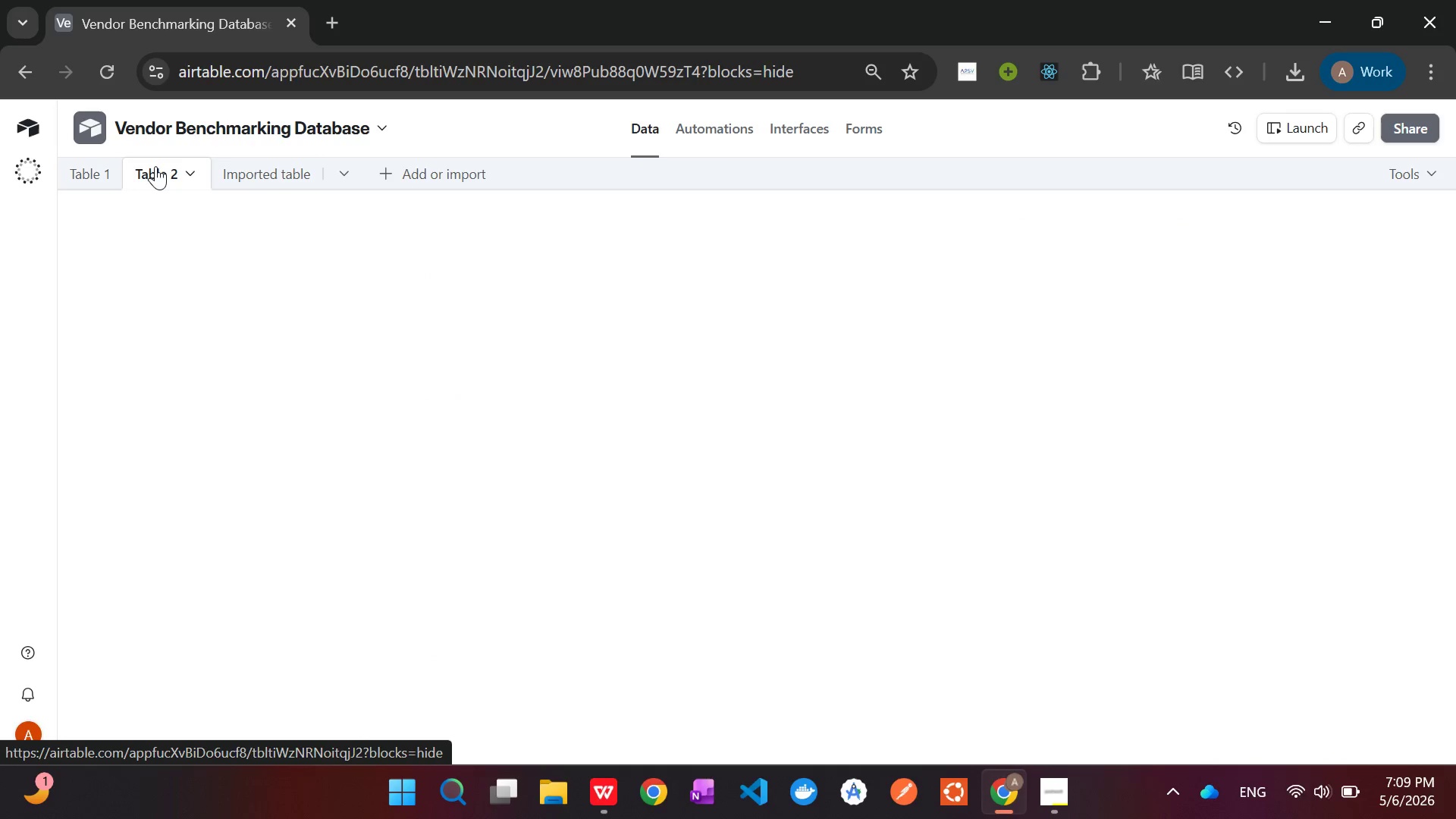 
right_click([155, 166])
 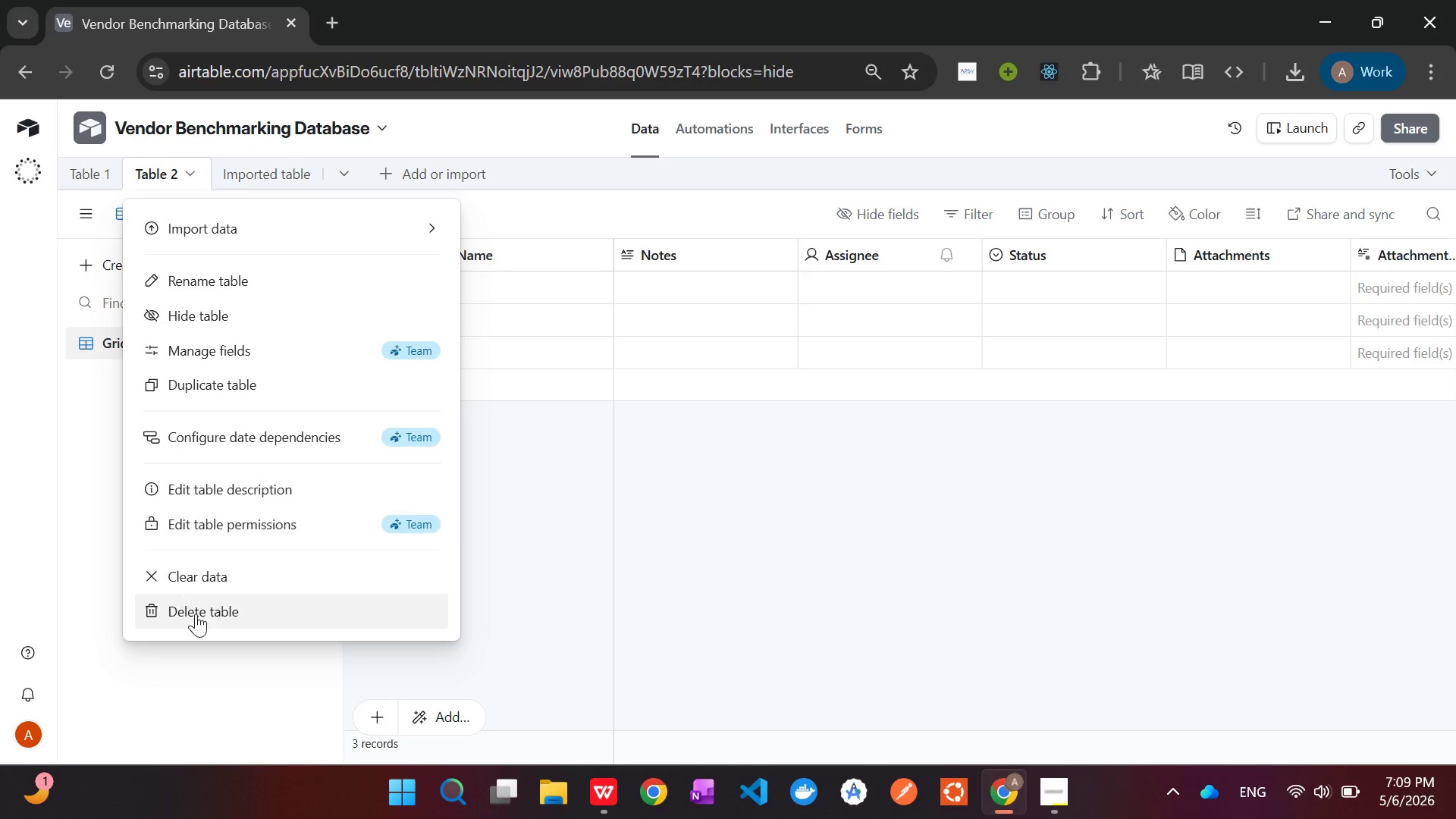 
left_click([199, 619])
 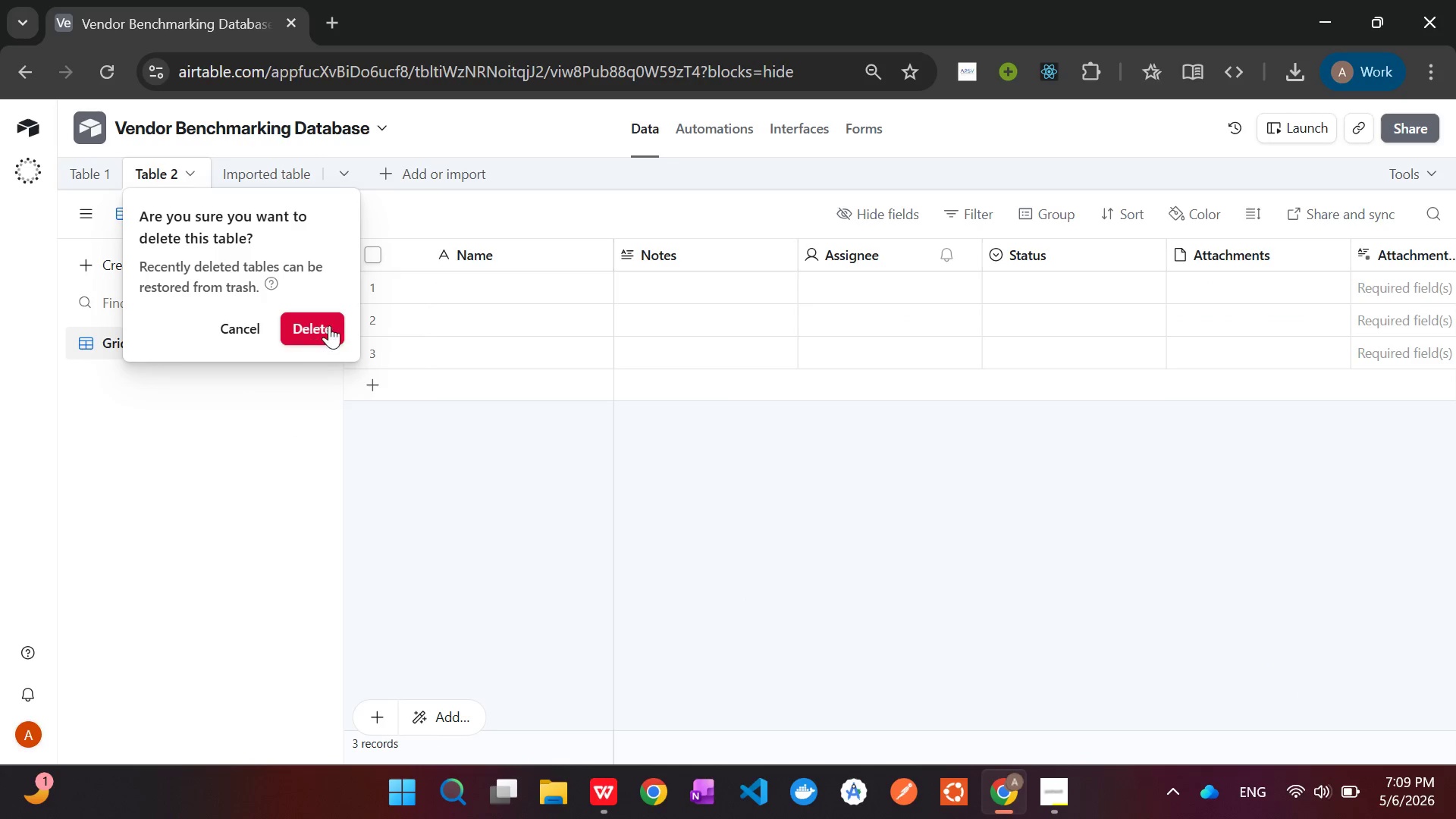 
left_click([331, 325])
 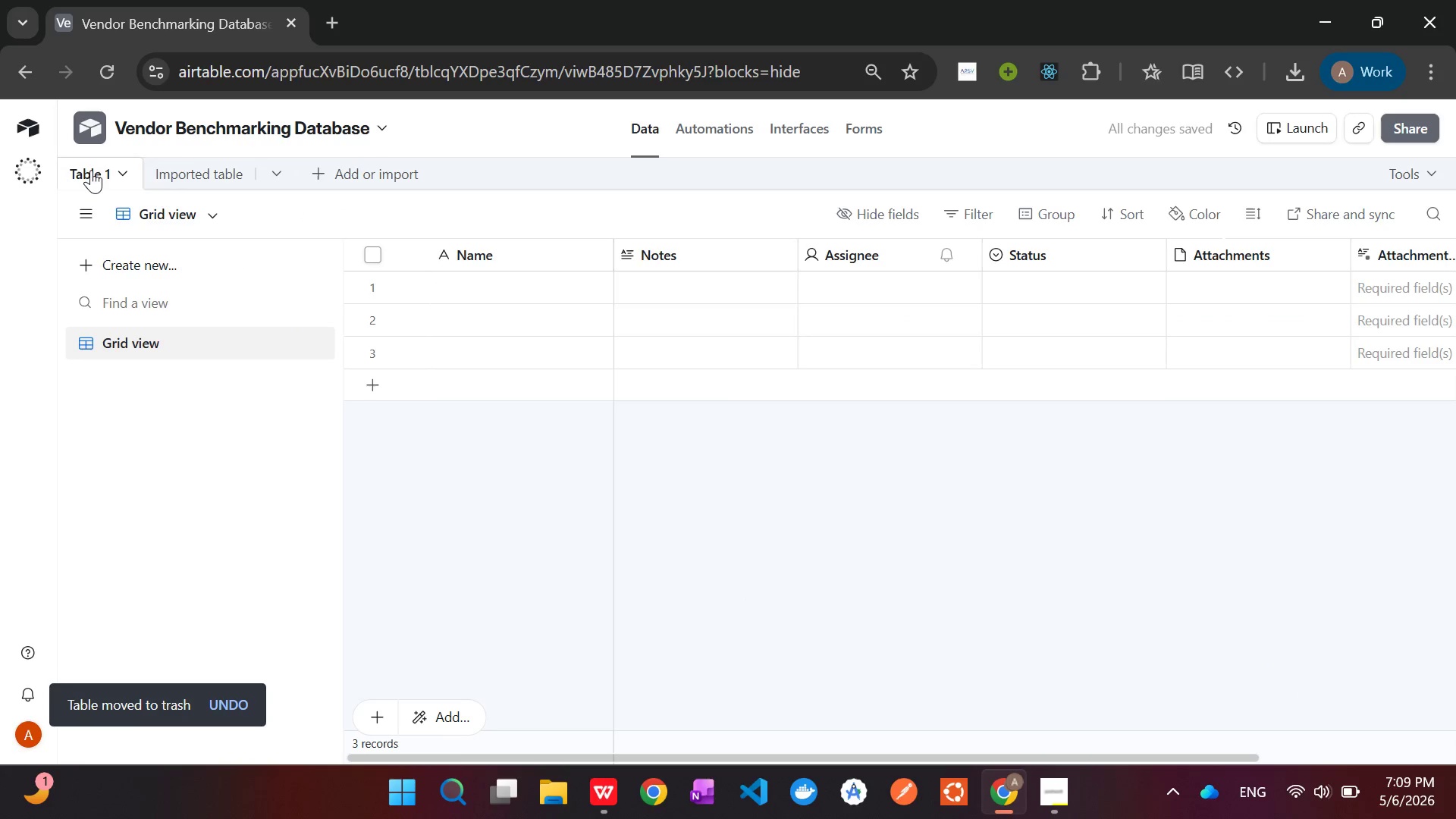 
right_click([90, 170])
 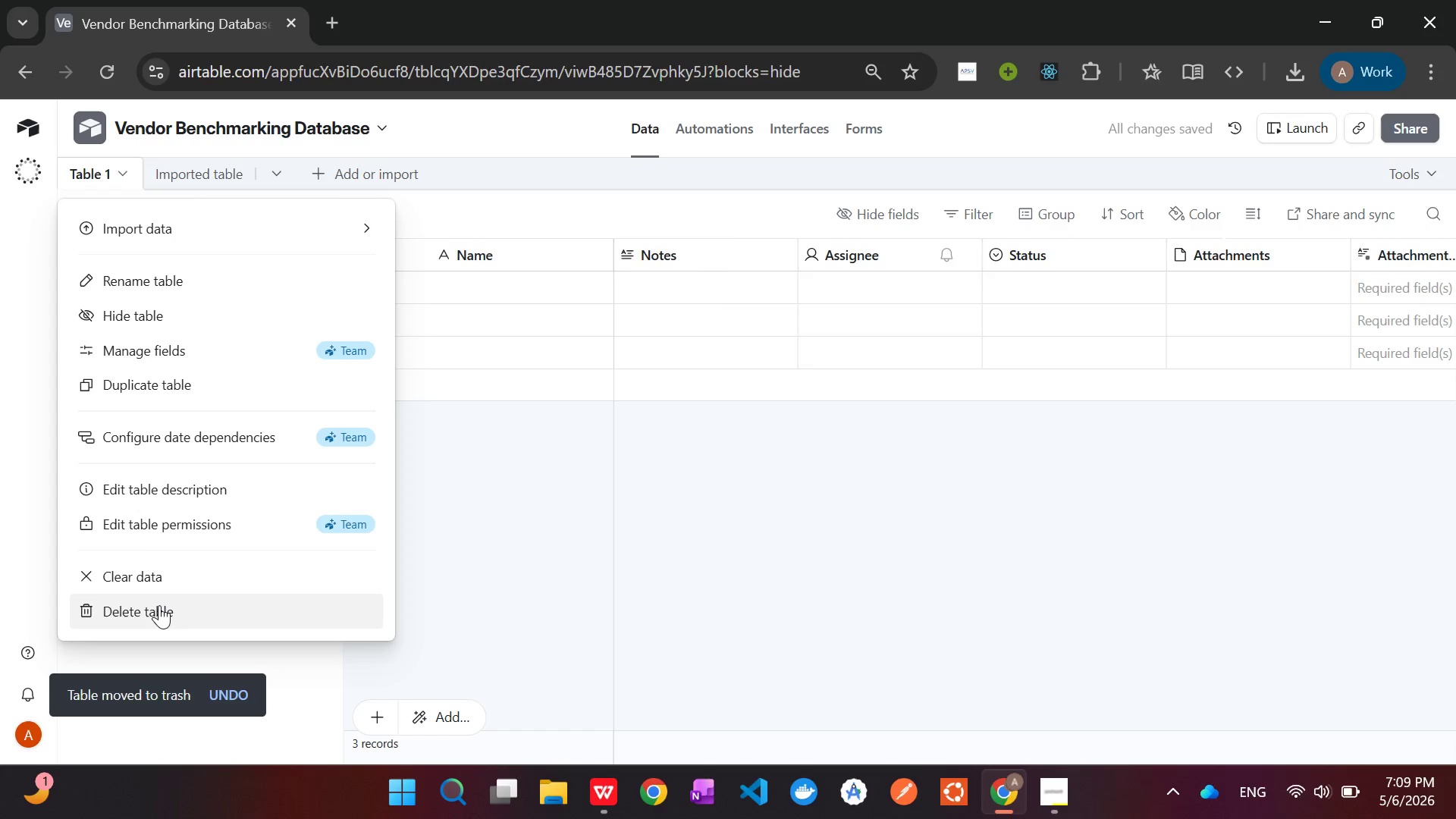 
left_click([155, 610])
 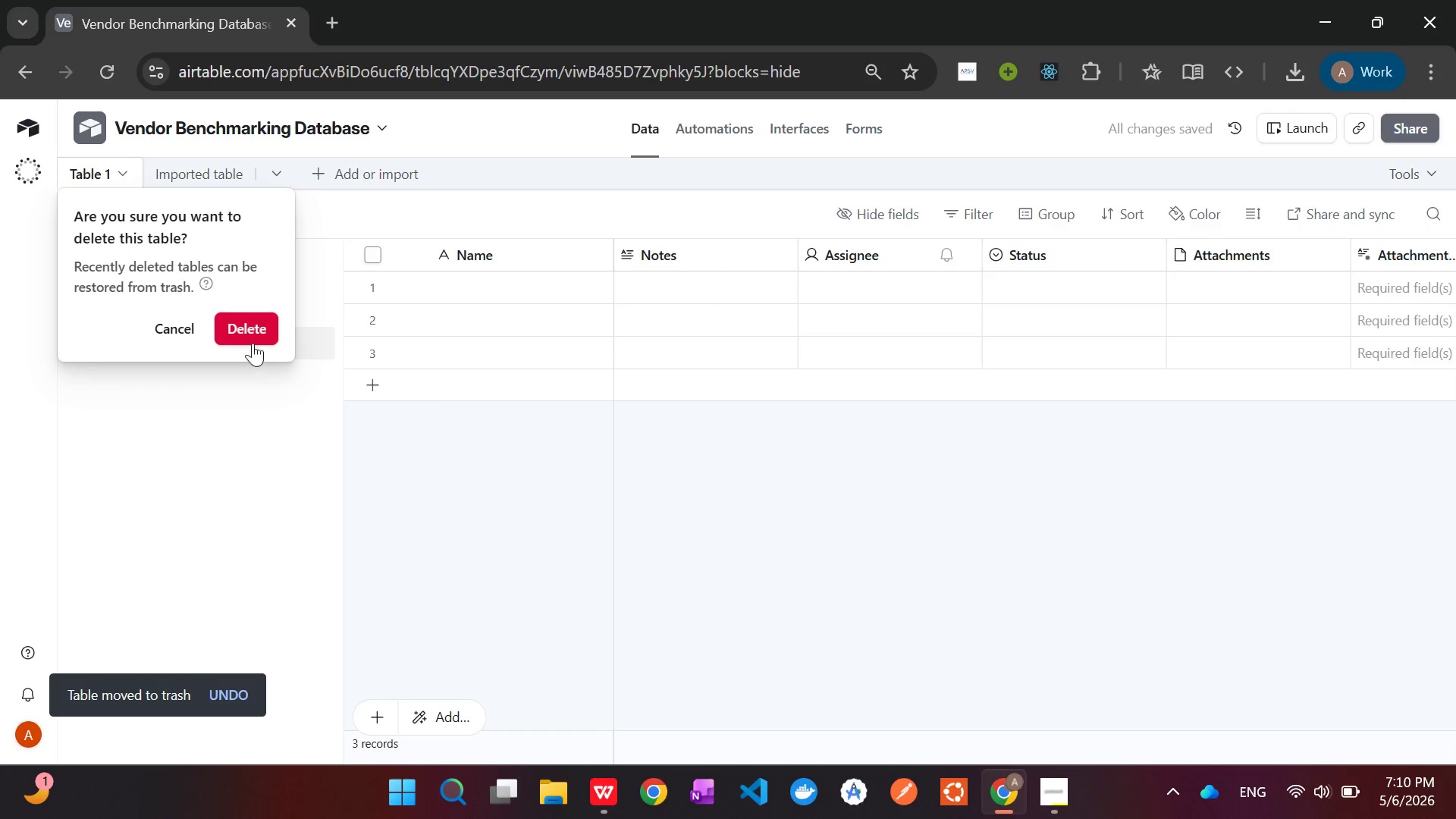 
left_click([246, 329])
 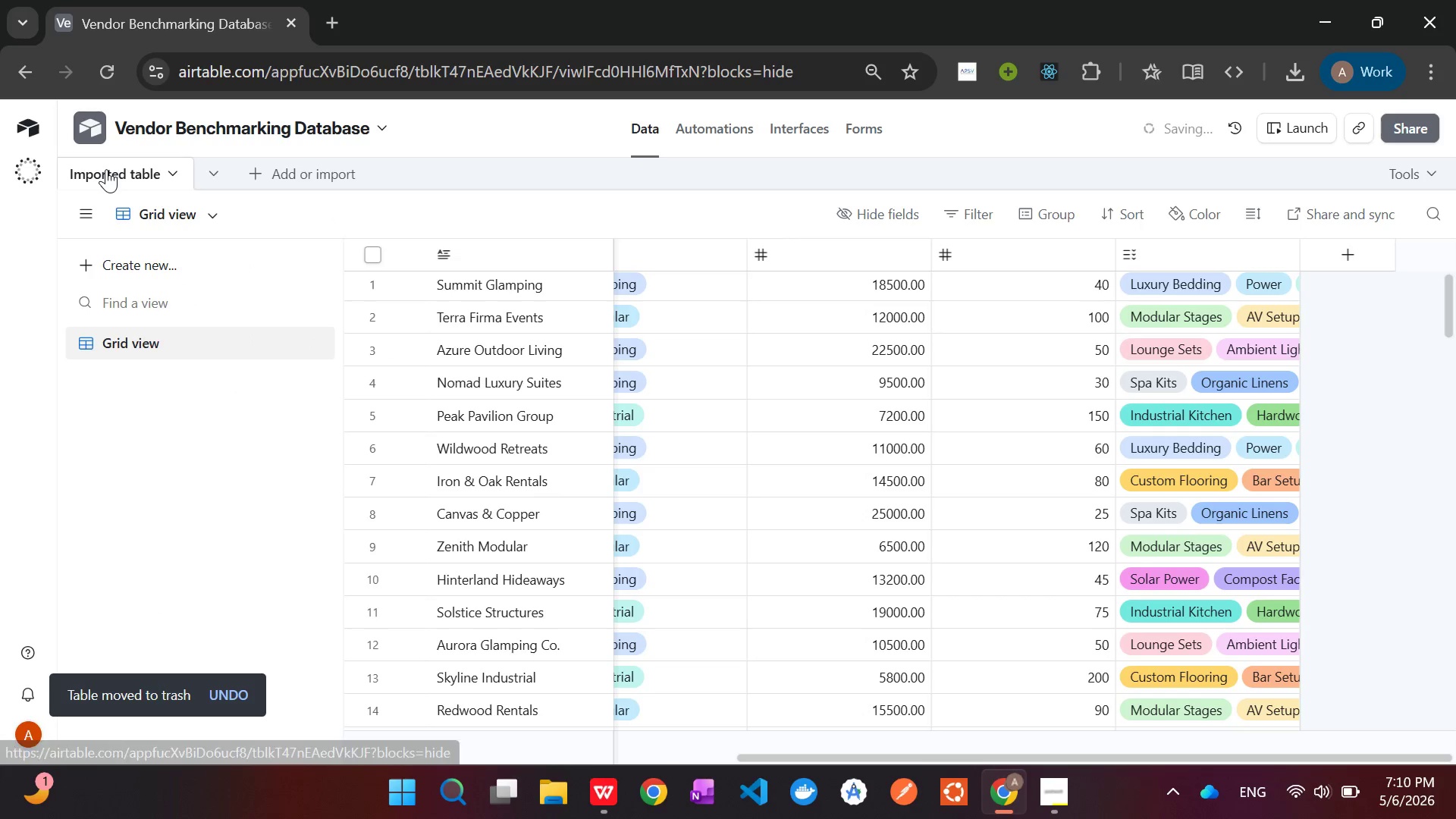 
double_click([106, 169])
 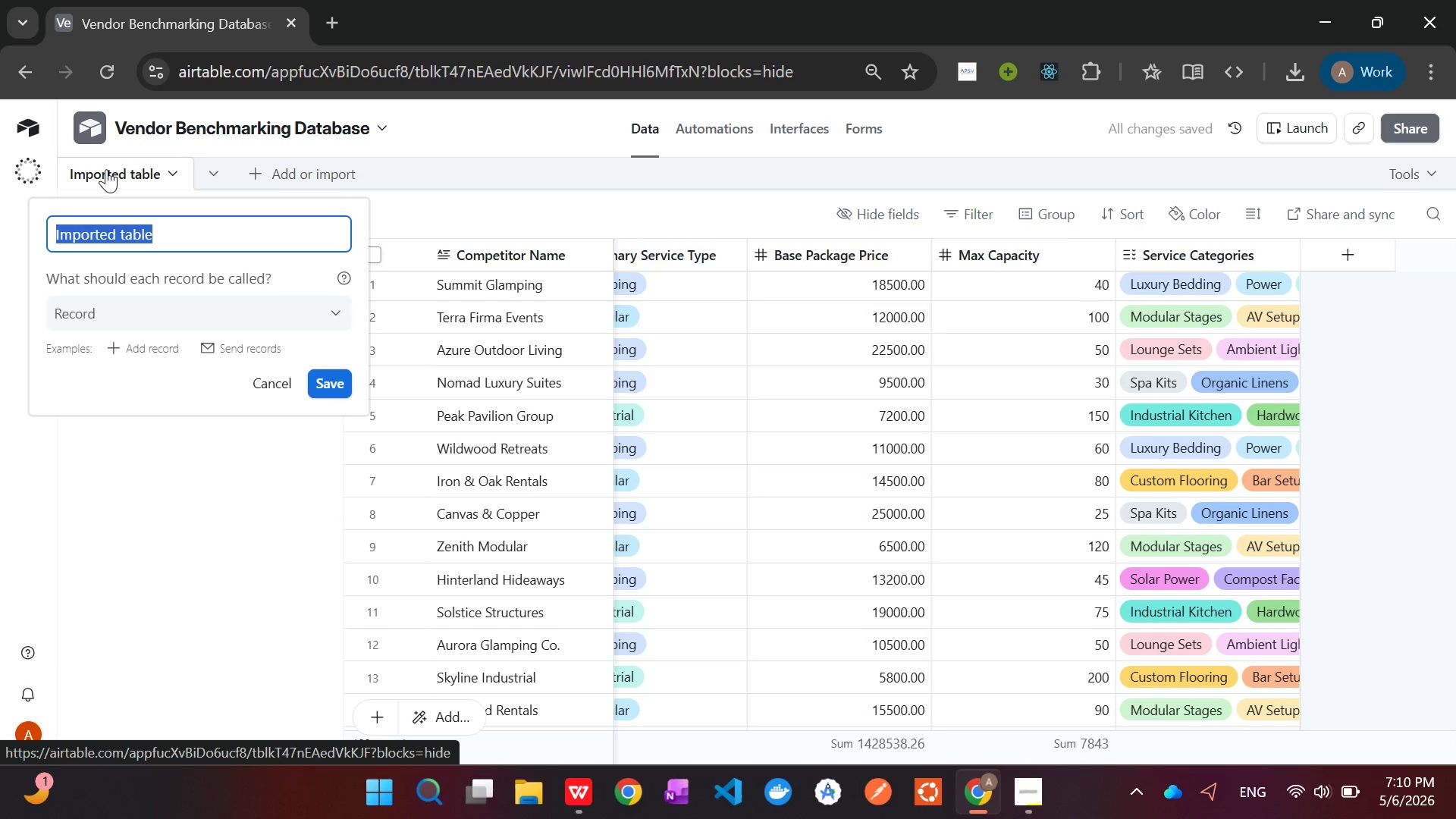 
key(Backspace)
type(Com)
 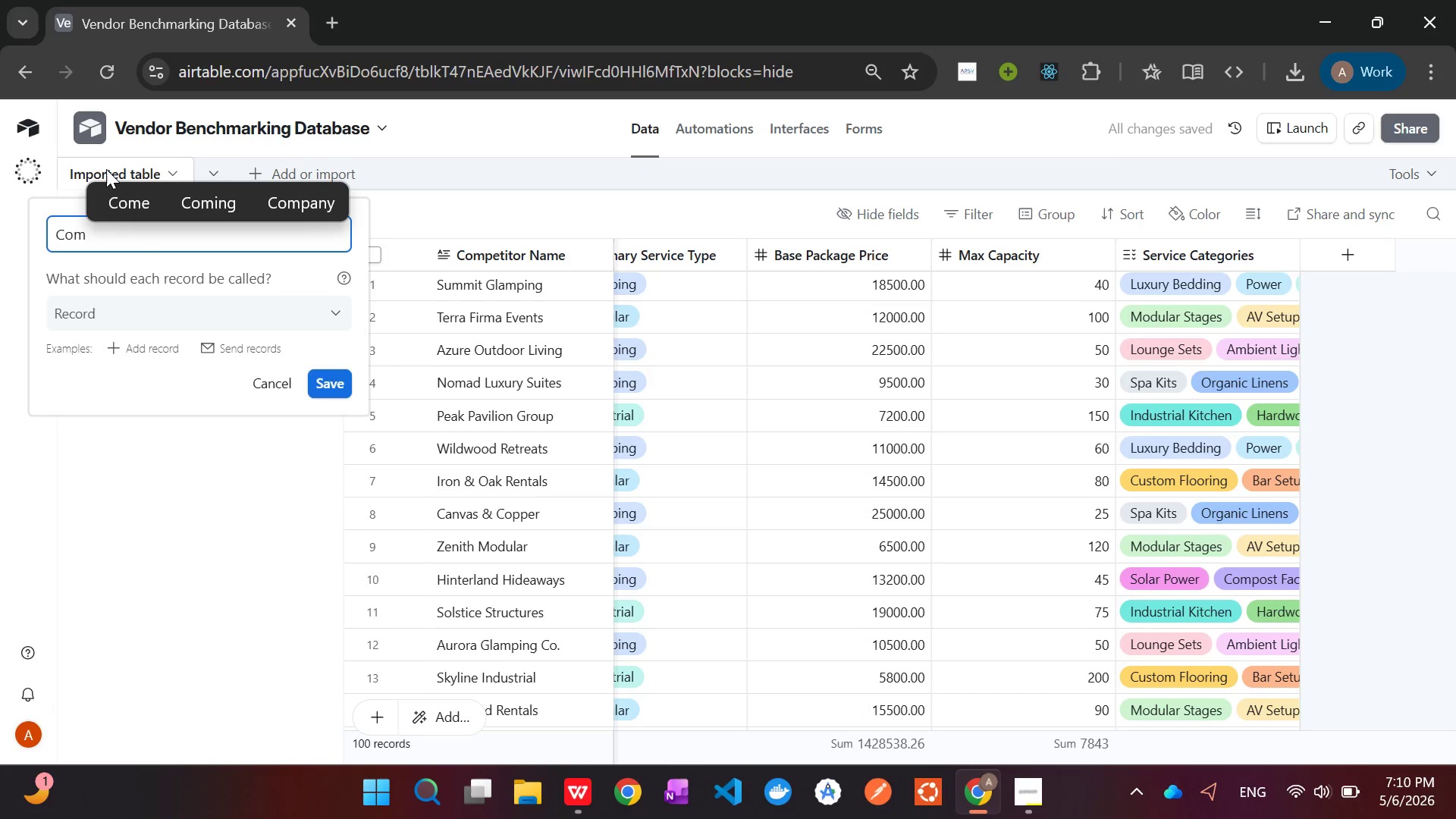 
type(petitors)
 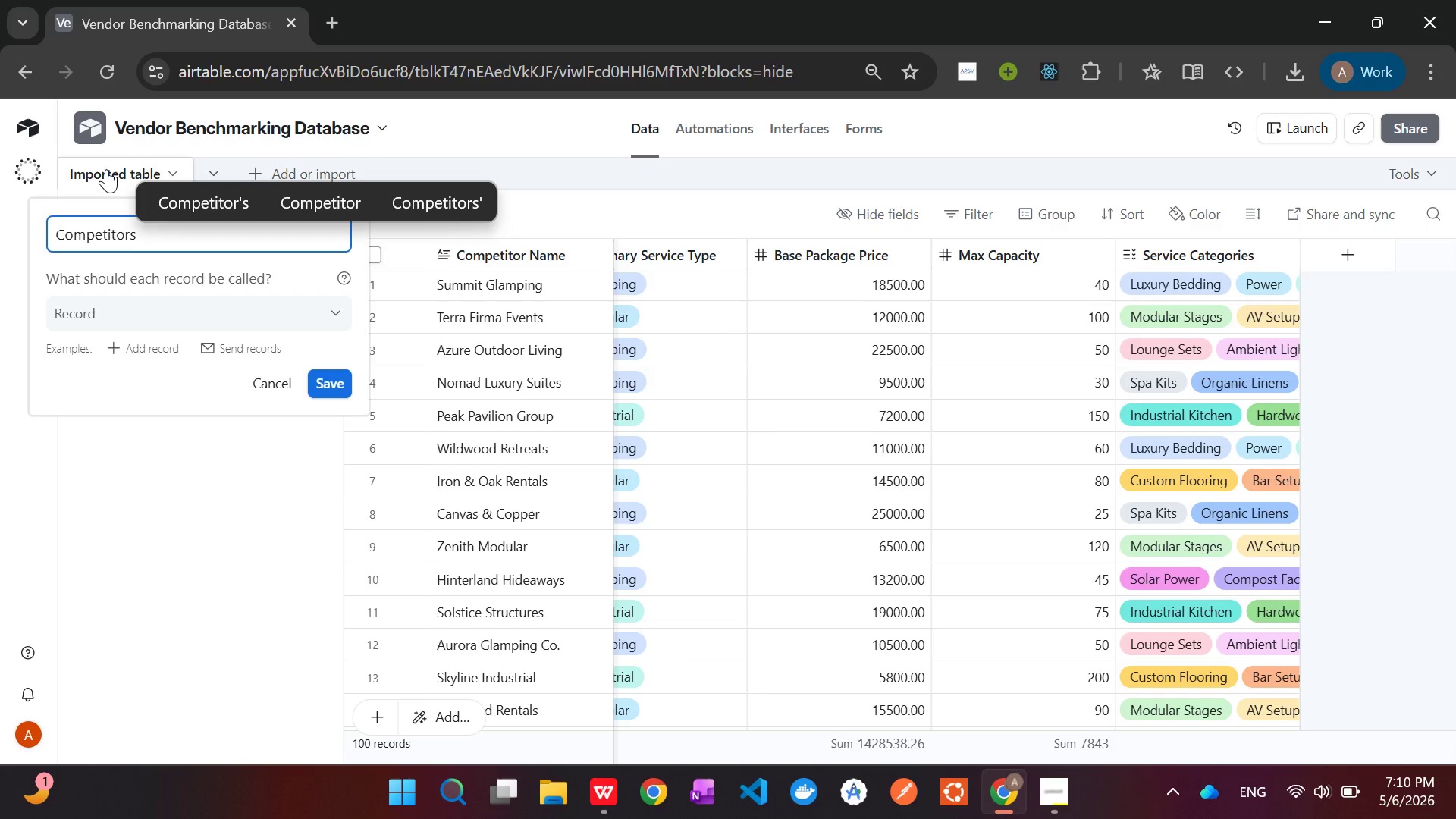 
wait(10.06)
 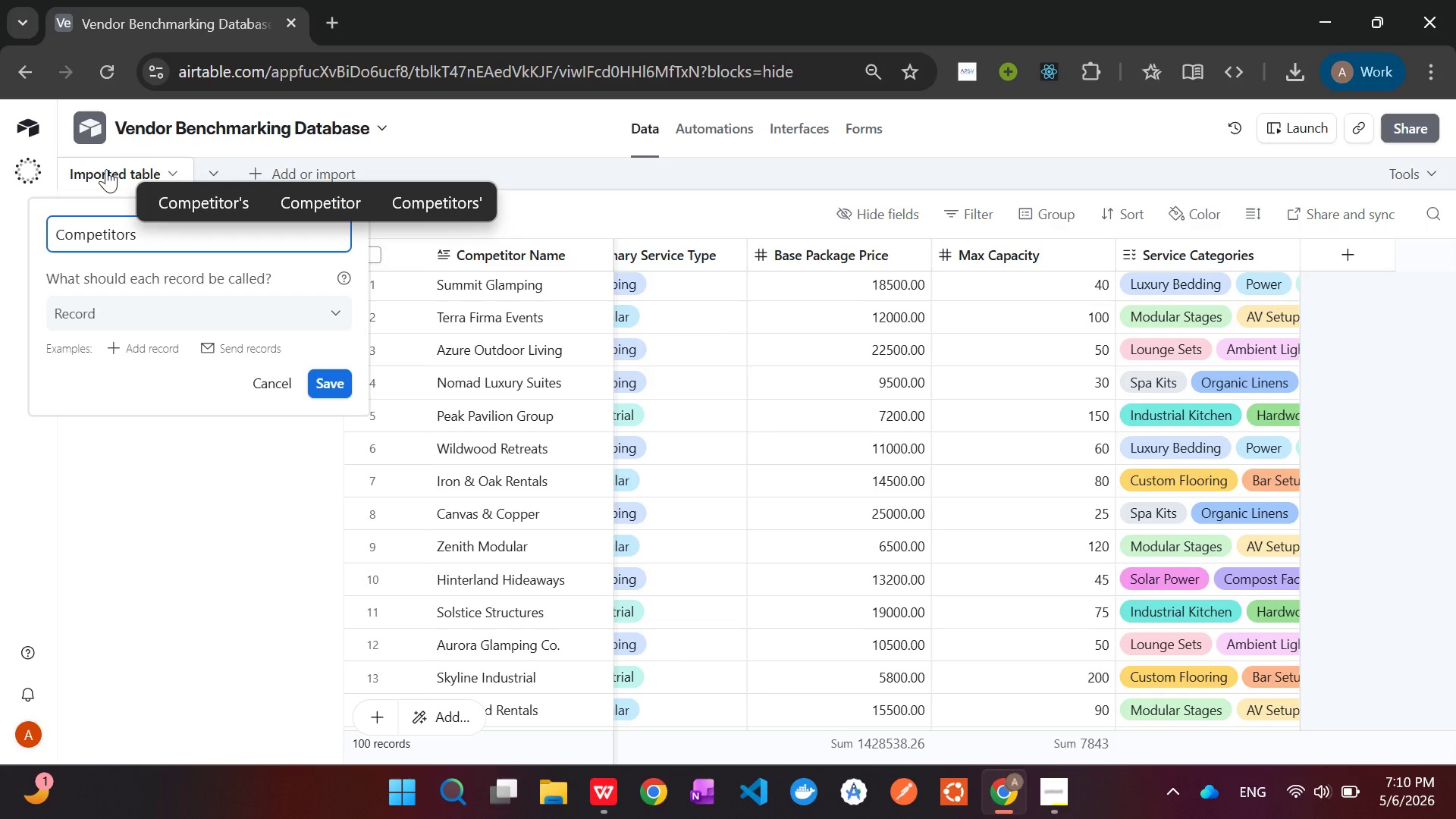 
left_click([329, 378])
 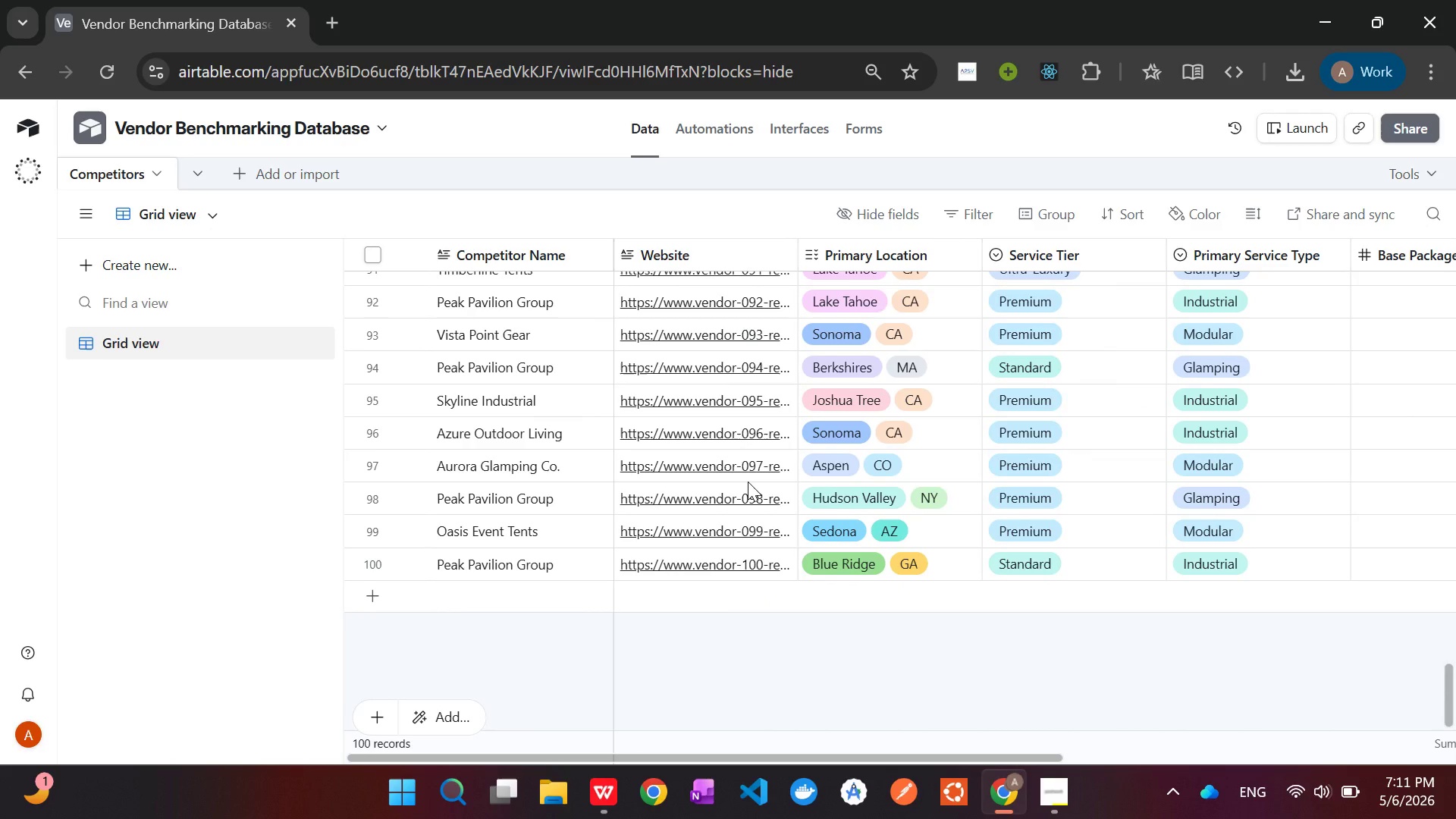 
wait(57.56)
 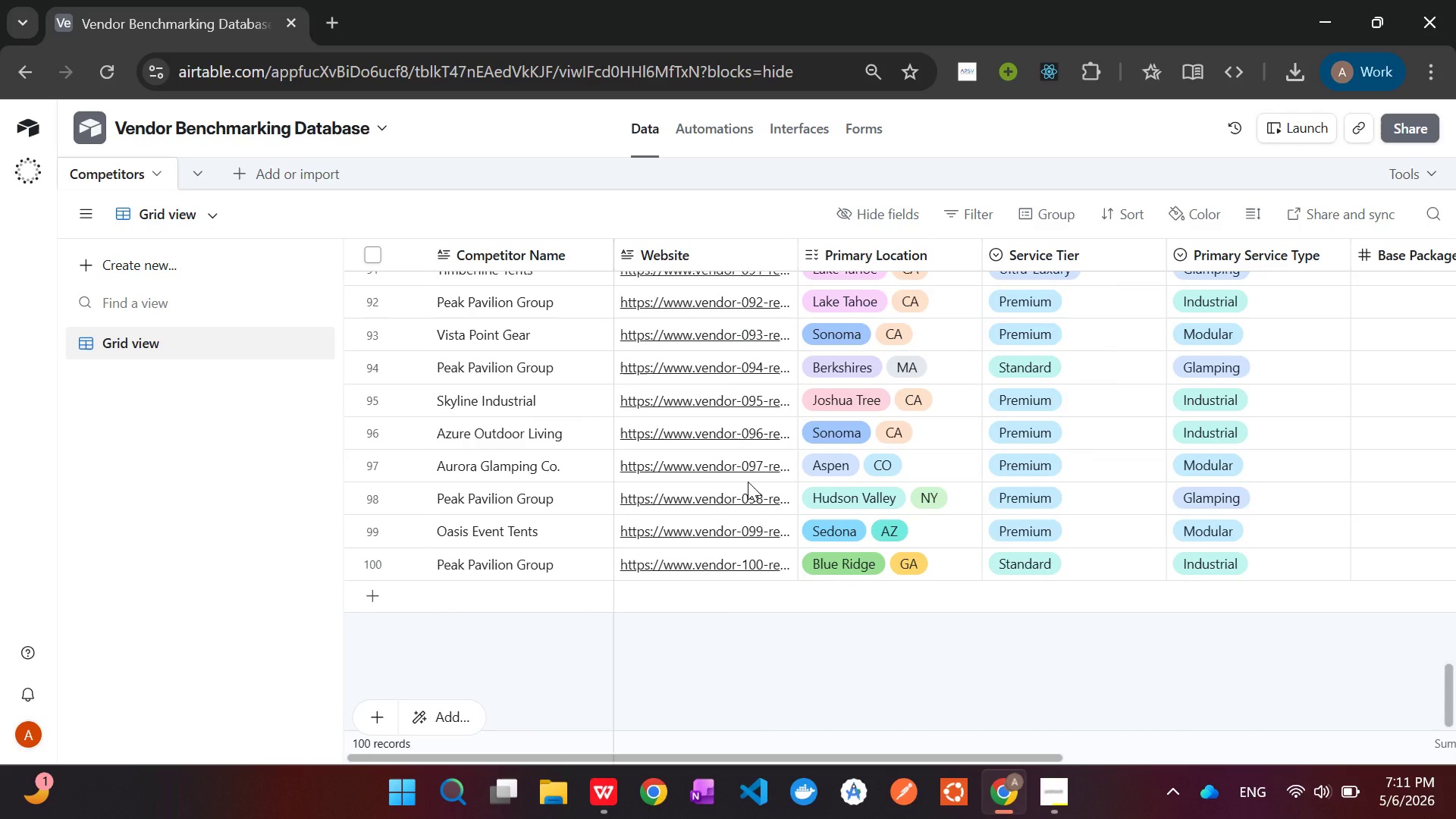 
left_click([1052, 788])